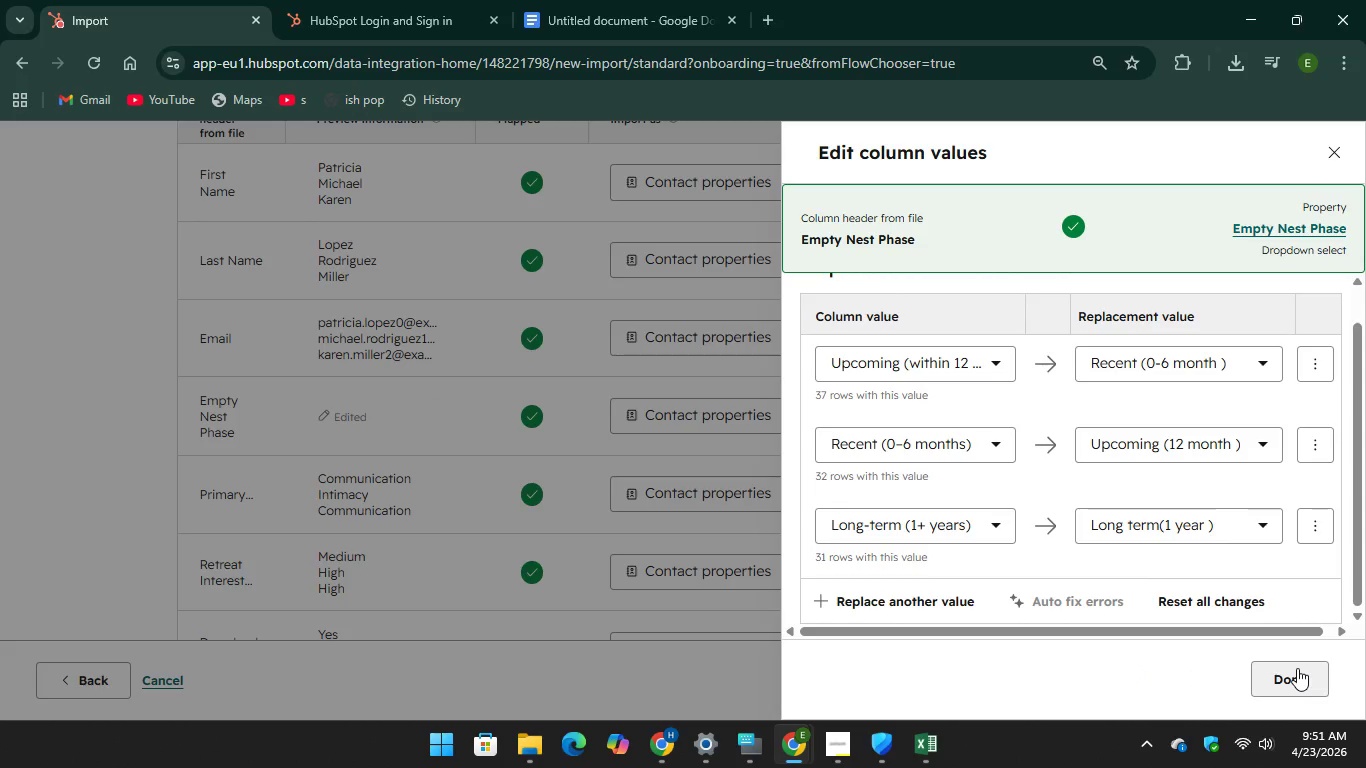 
left_click([1297, 668])
 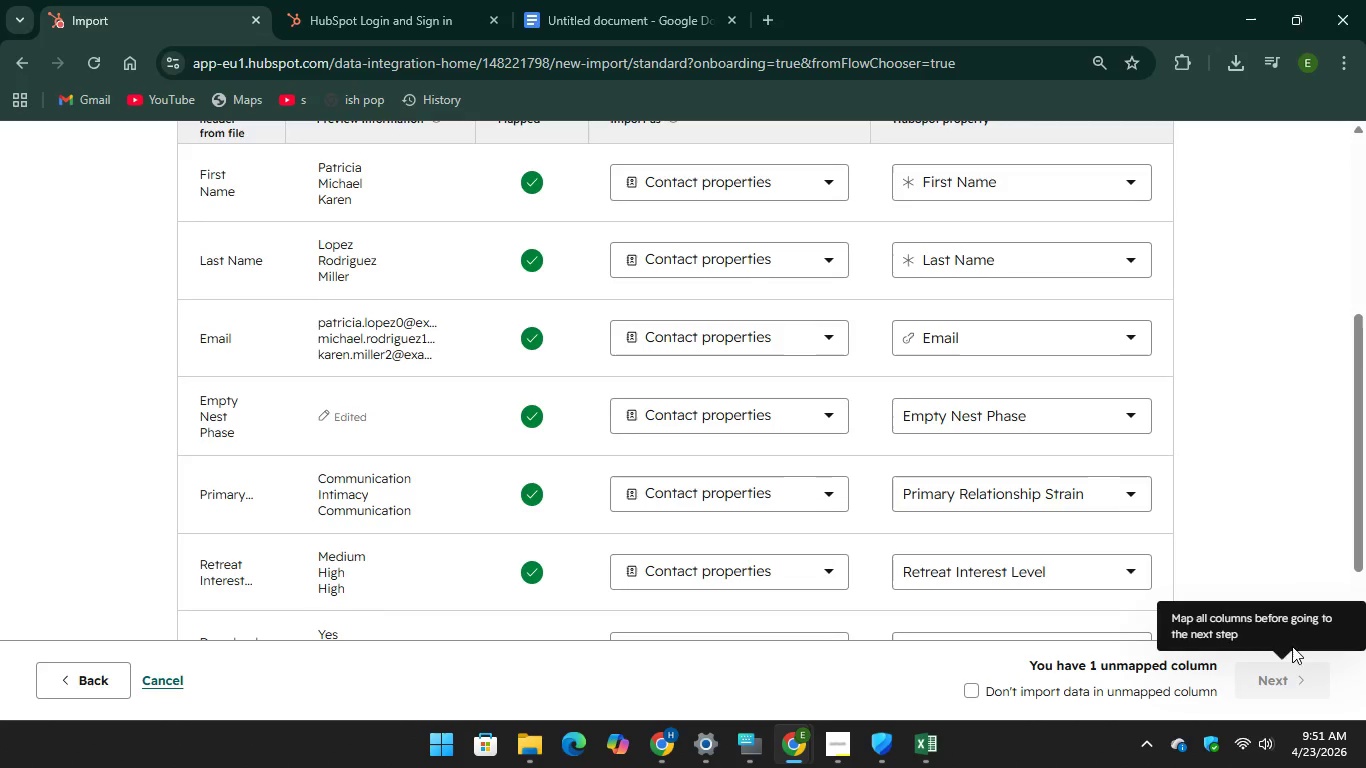 
scroll: coordinate [1281, 419], scroll_direction: down, amount: 6.0
 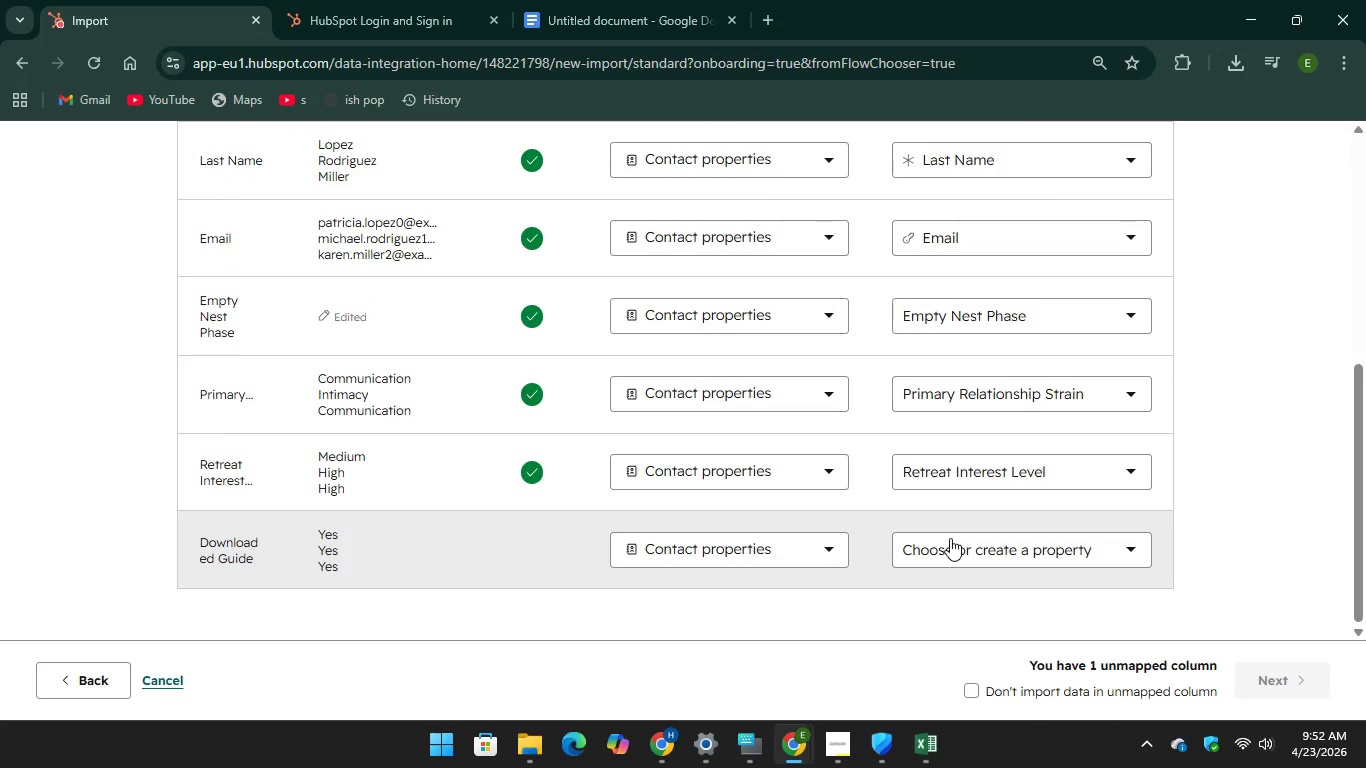 
left_click([950, 538])
 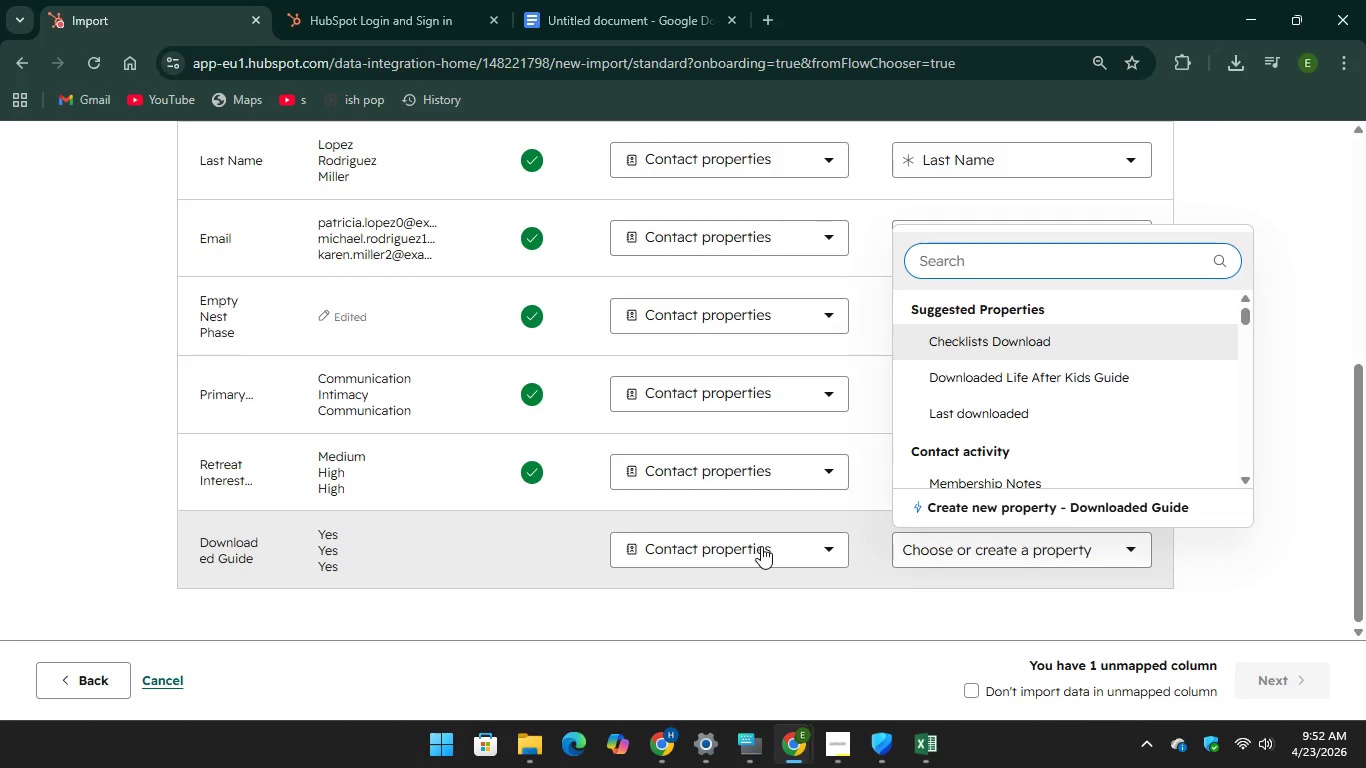 
left_click([761, 546])
 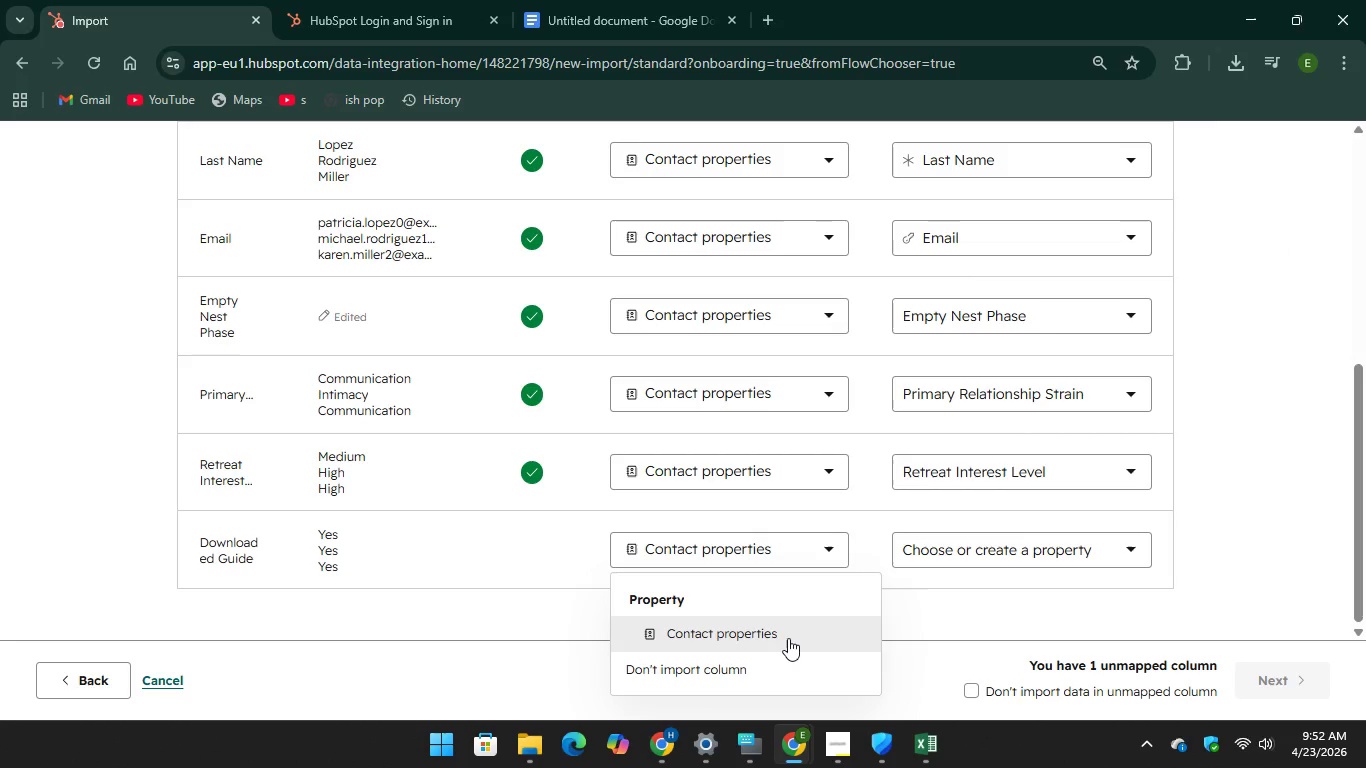 
left_click([784, 627])
 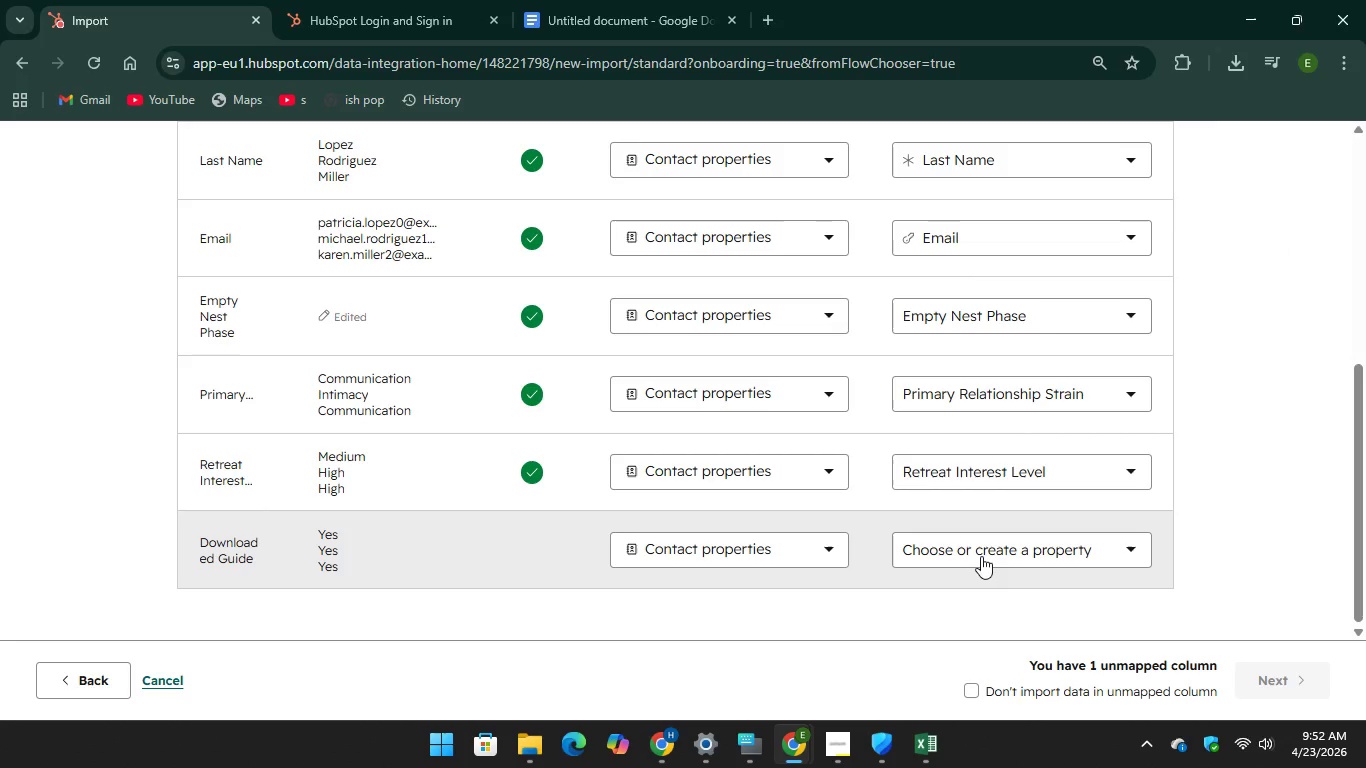 
left_click([982, 556])
 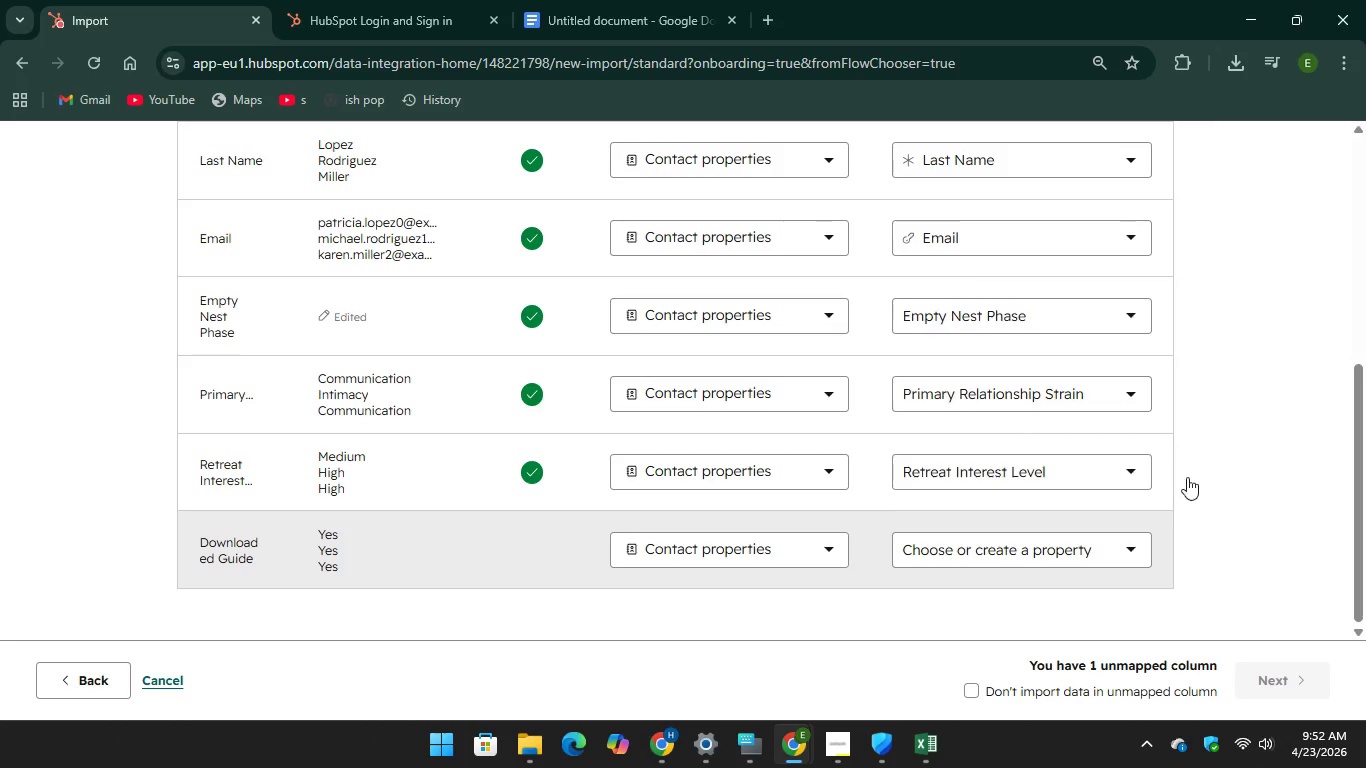 
scroll: coordinate [1188, 477], scroll_direction: up, amount: 1.0
 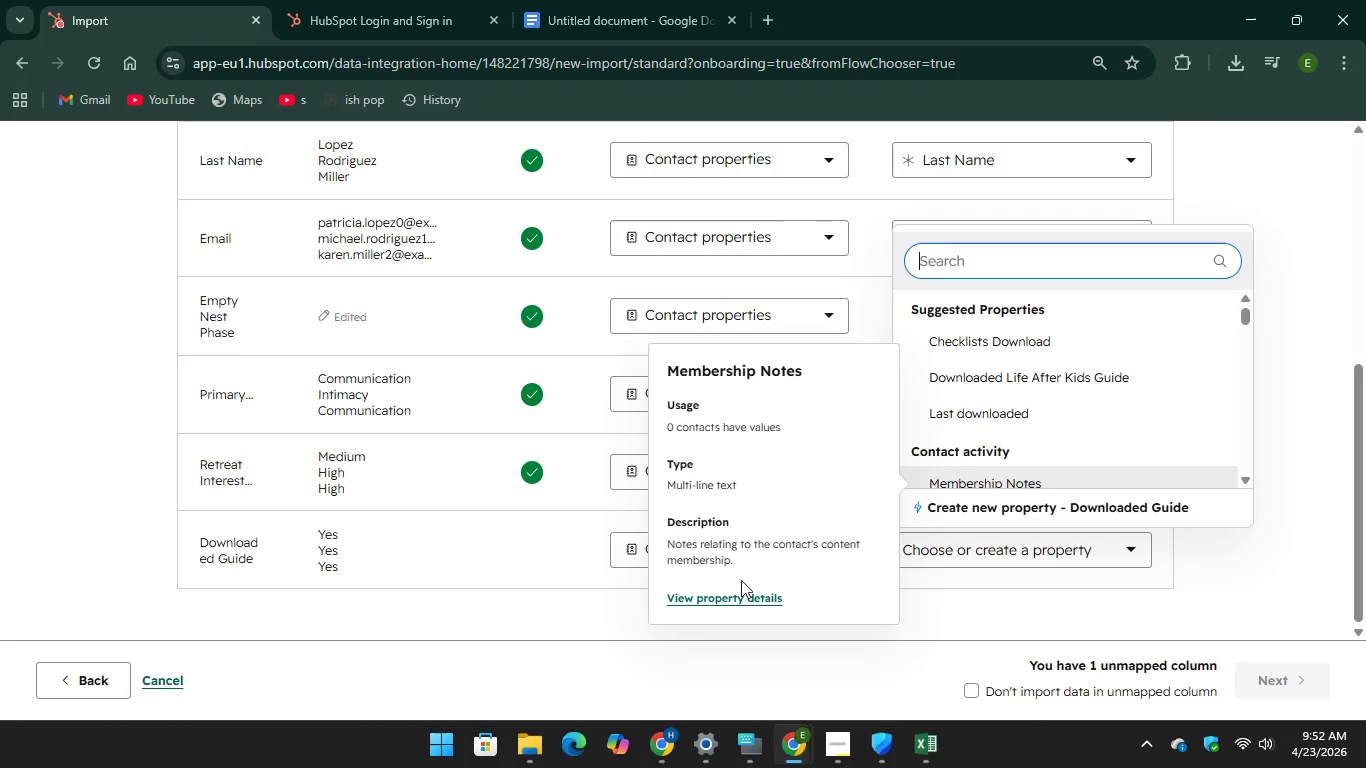 
left_click([736, 591])
 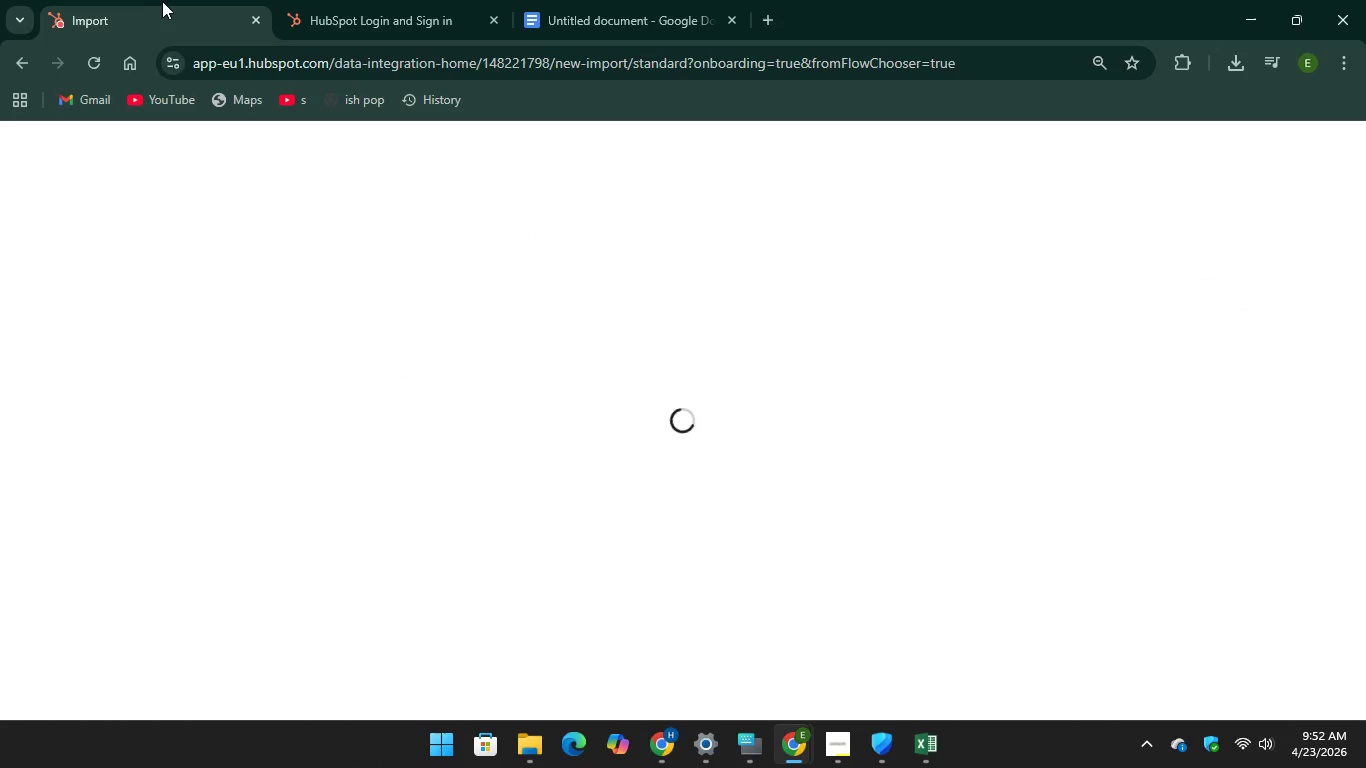 
mouse_move([26, 76])
 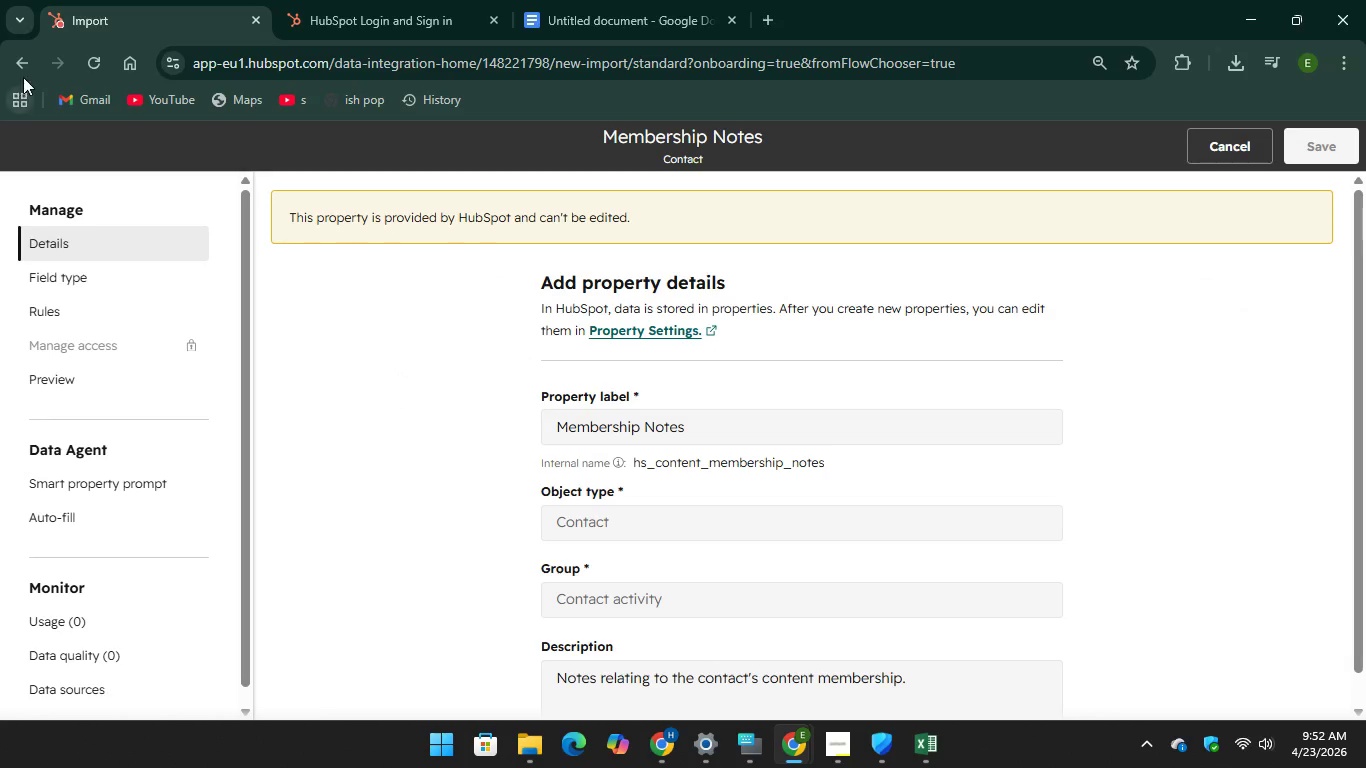 
left_click([25, 72])
 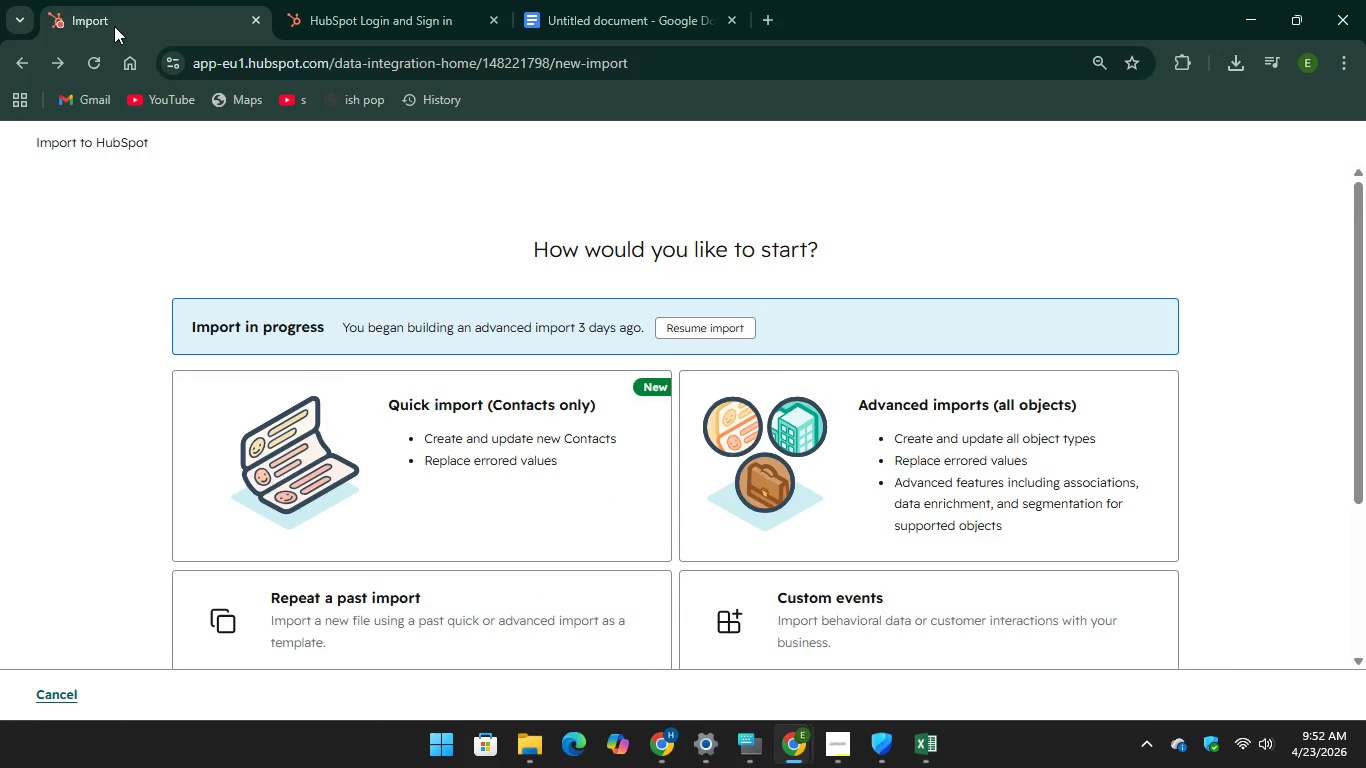 
scroll: coordinate [642, 498], scroll_direction: down, amount: 5.0
 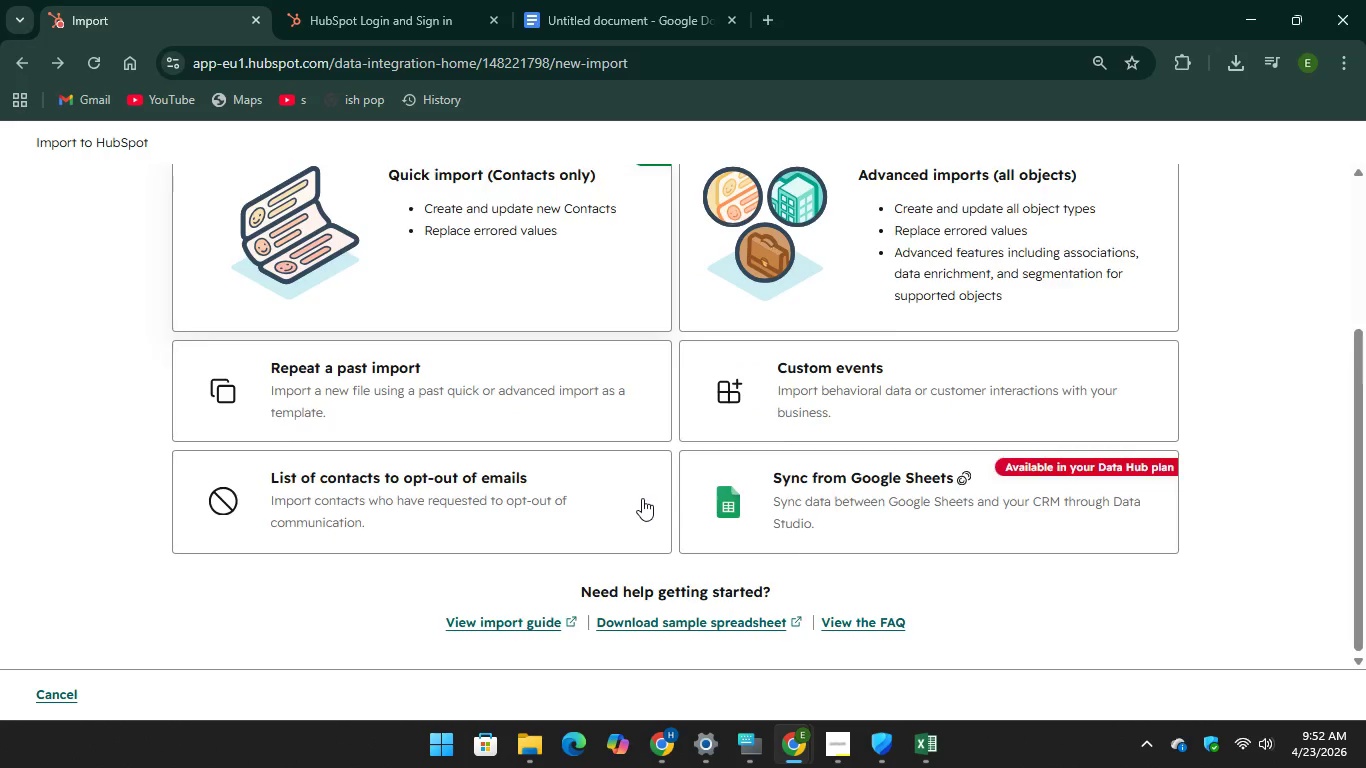 
scroll: coordinate [642, 498], scroll_direction: up, amount: 9.0
 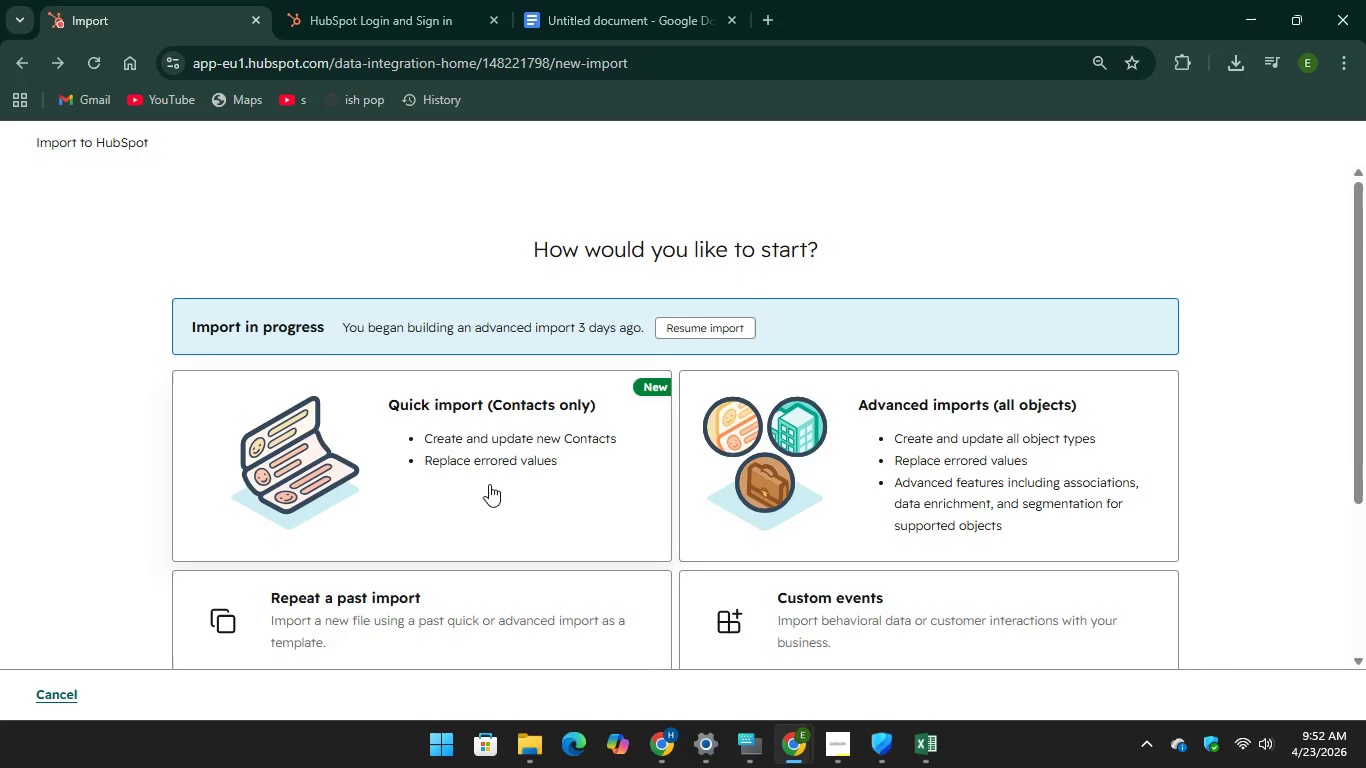 
scroll: coordinate [525, 433], scroll_direction: down, amount: 10.0
 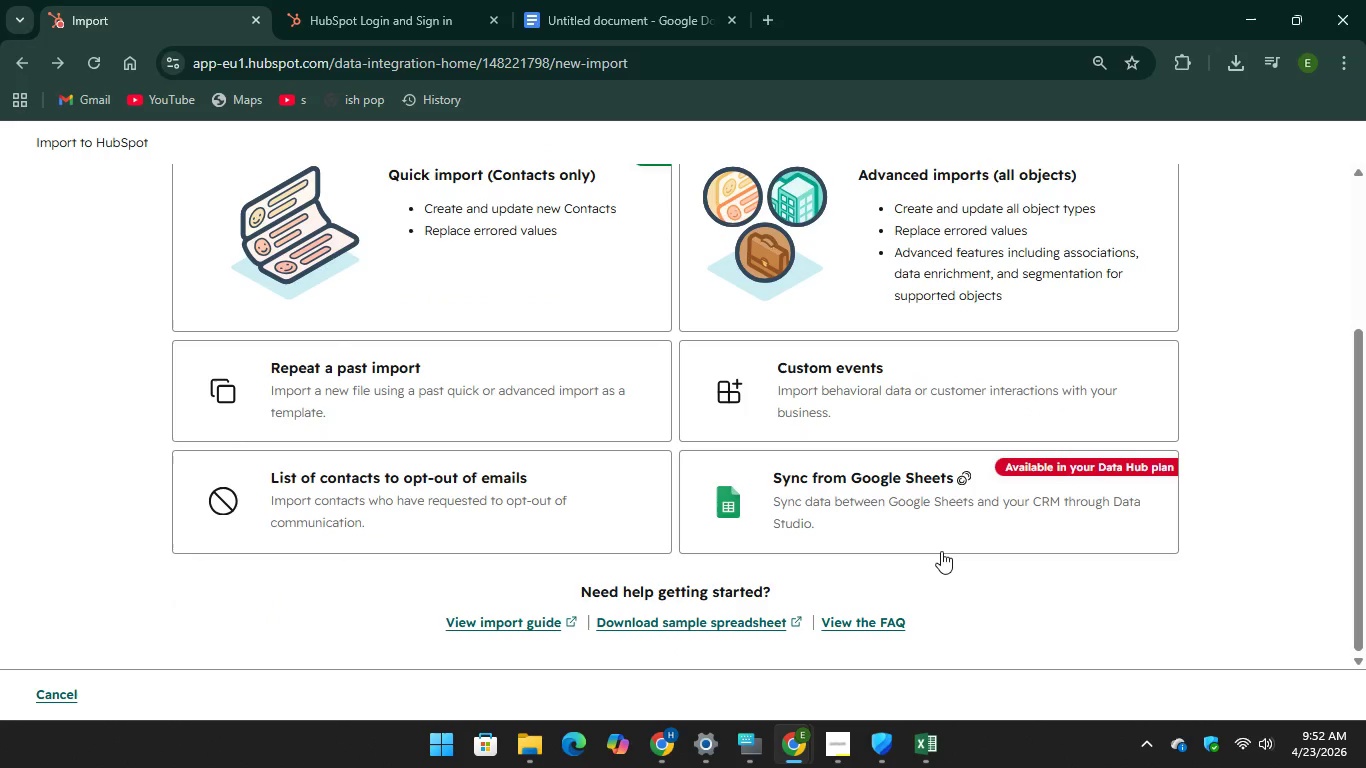 
scroll: coordinate [621, 447], scroll_direction: up, amount: 6.0
 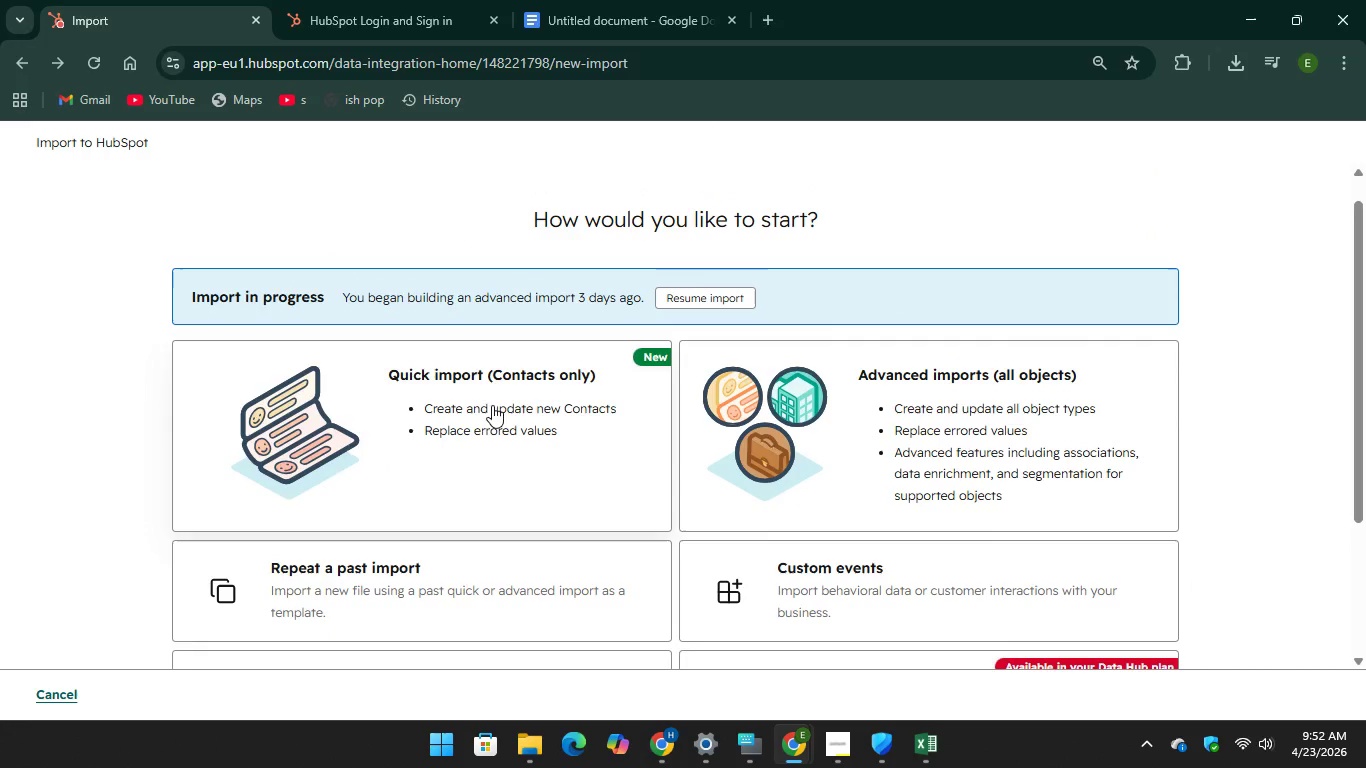 
left_click([487, 409])
 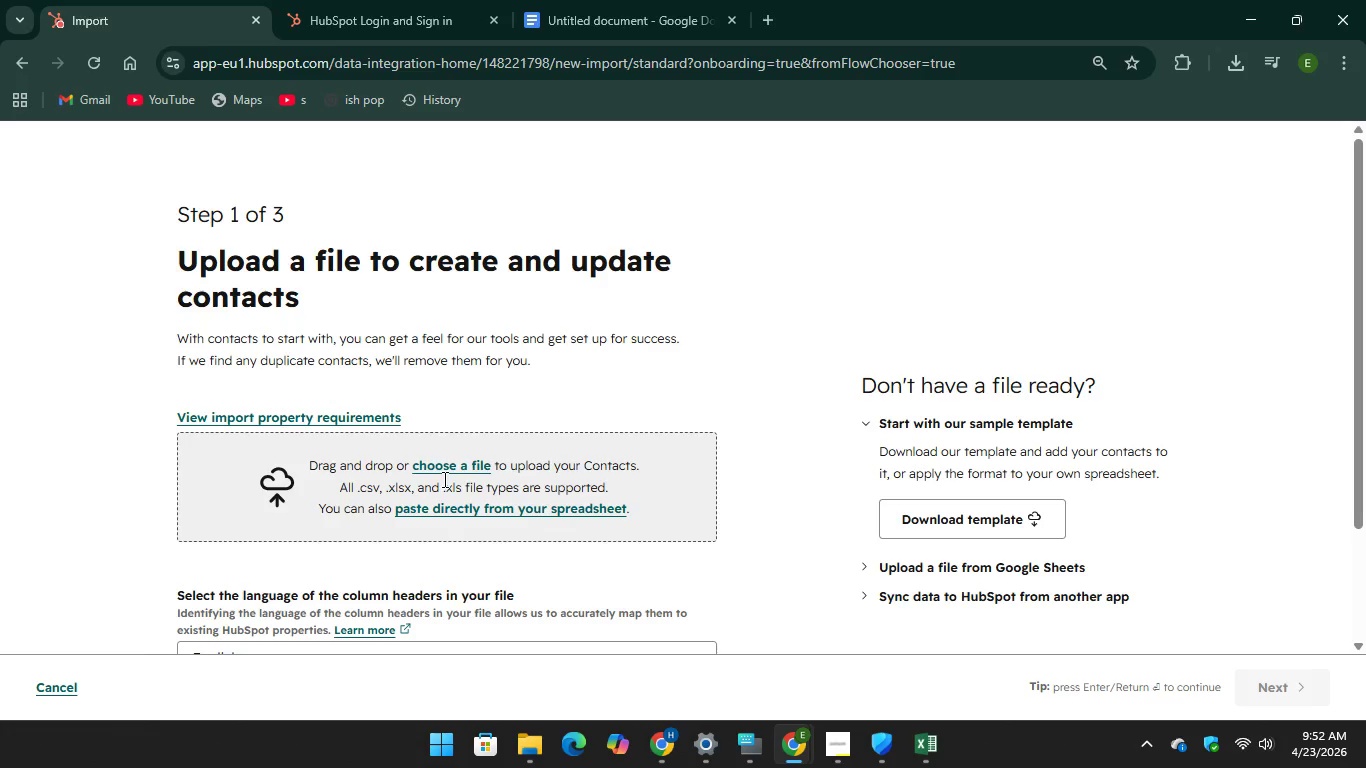 
left_click([445, 466])
 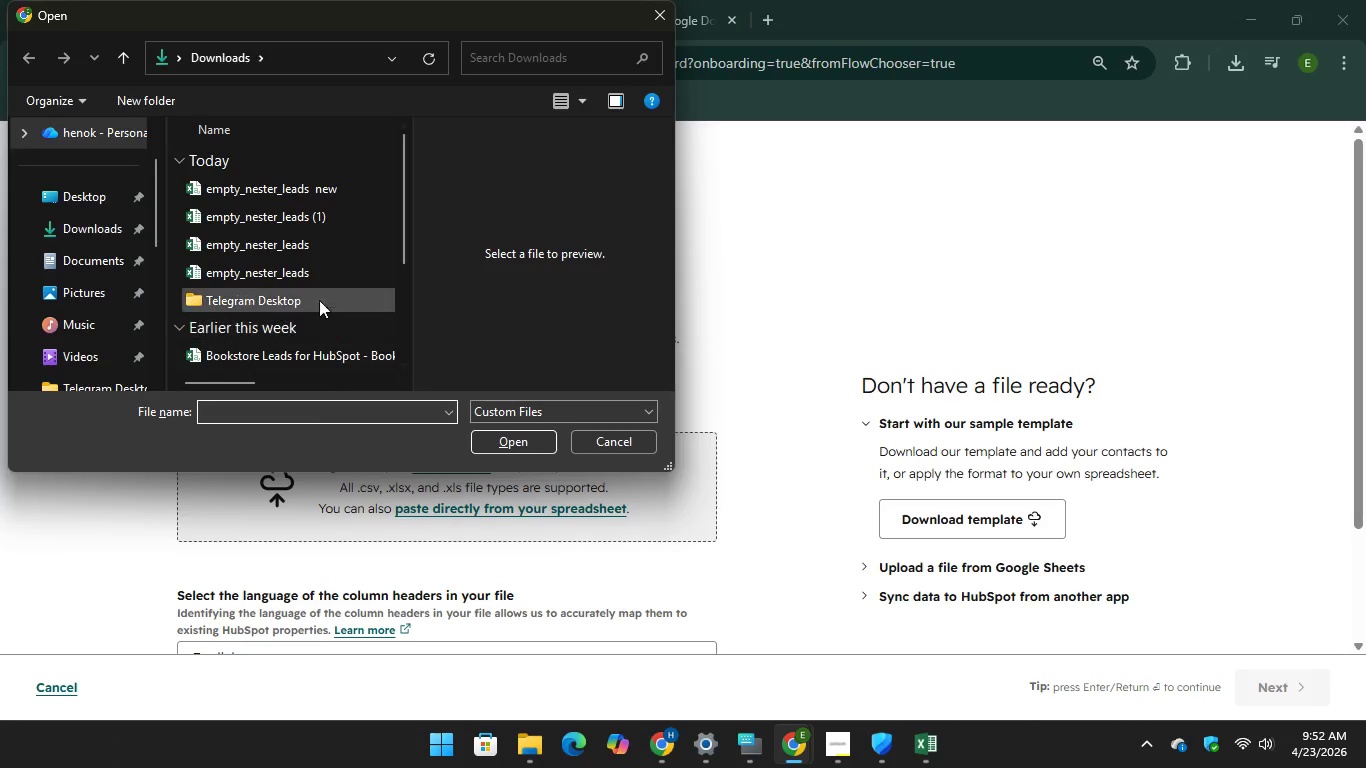 
left_click([311, 181])
 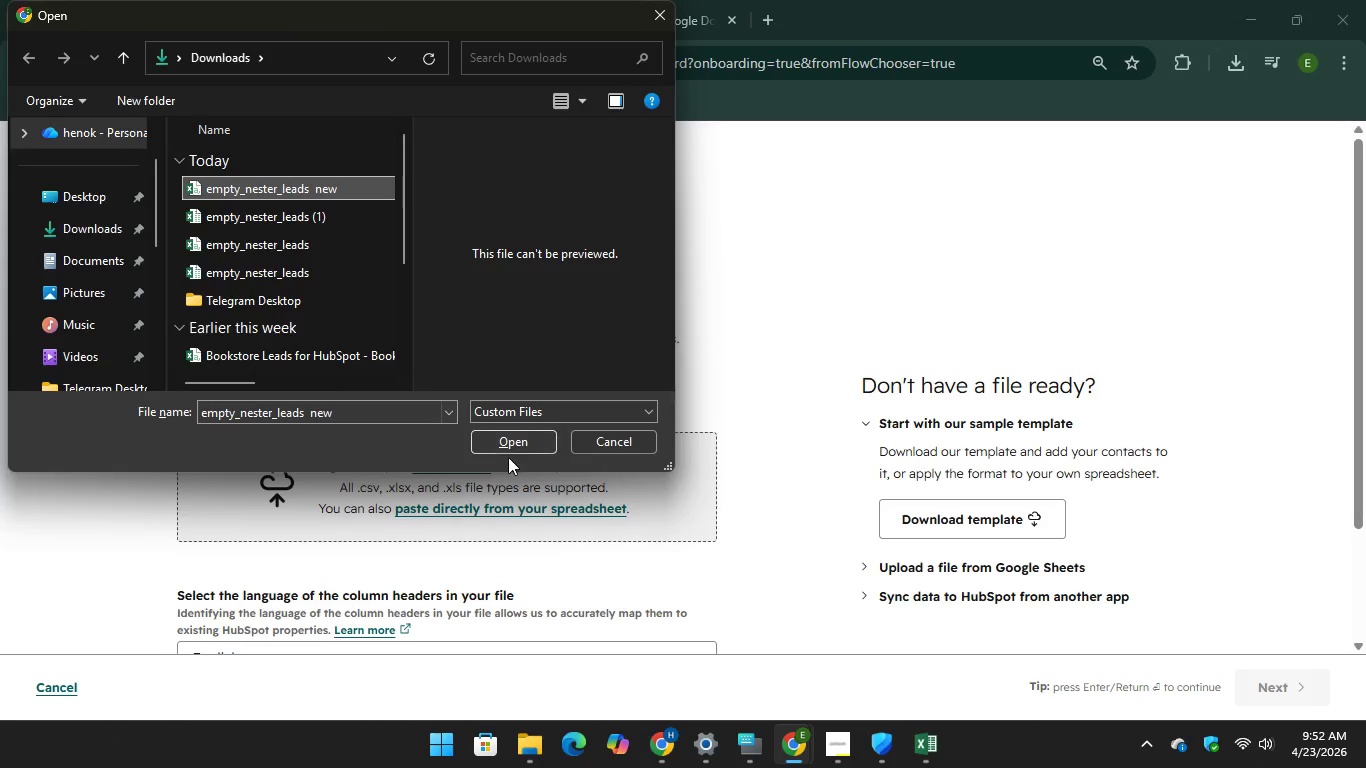 
left_click([520, 449])
 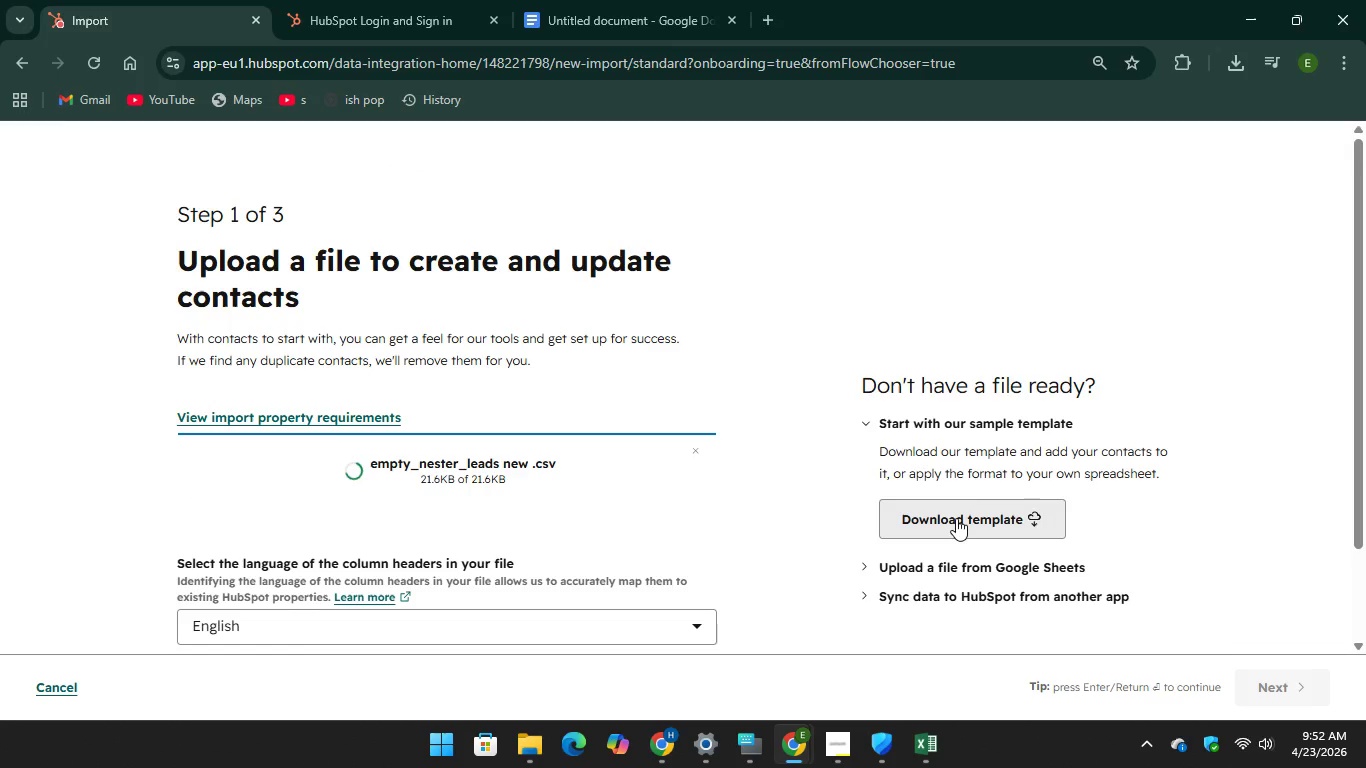 
scroll: coordinate [997, 468], scroll_direction: down, amount: 11.0
 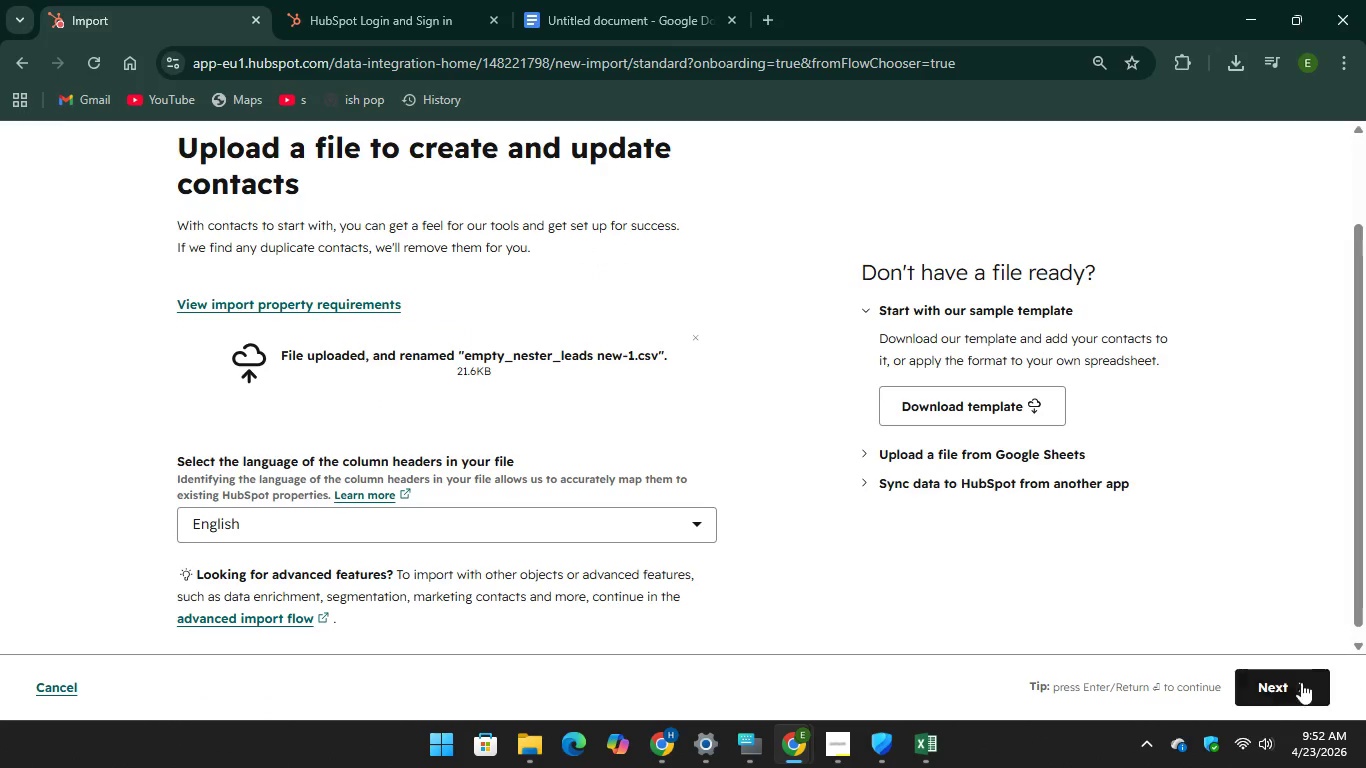 
left_click([1276, 687])
 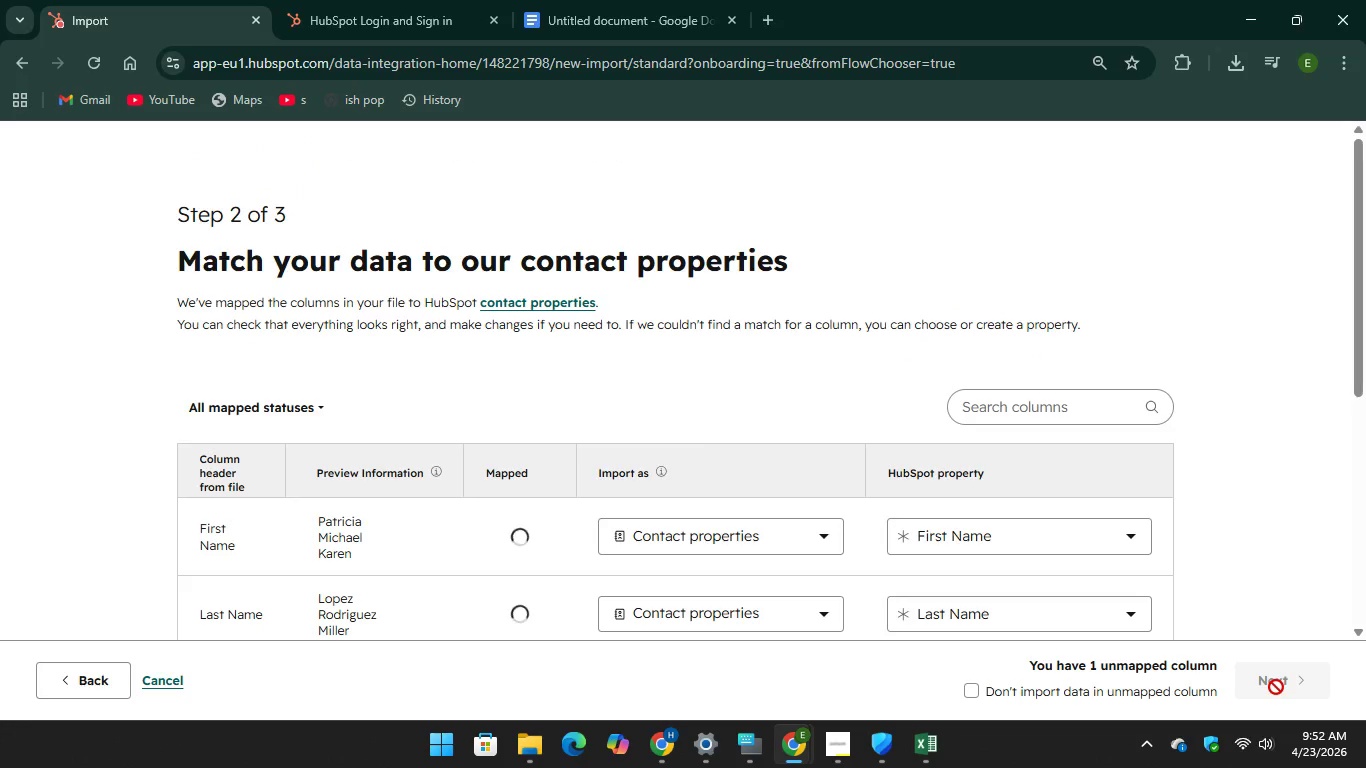 
scroll: coordinate [842, 525], scroll_direction: down, amount: 11.0
 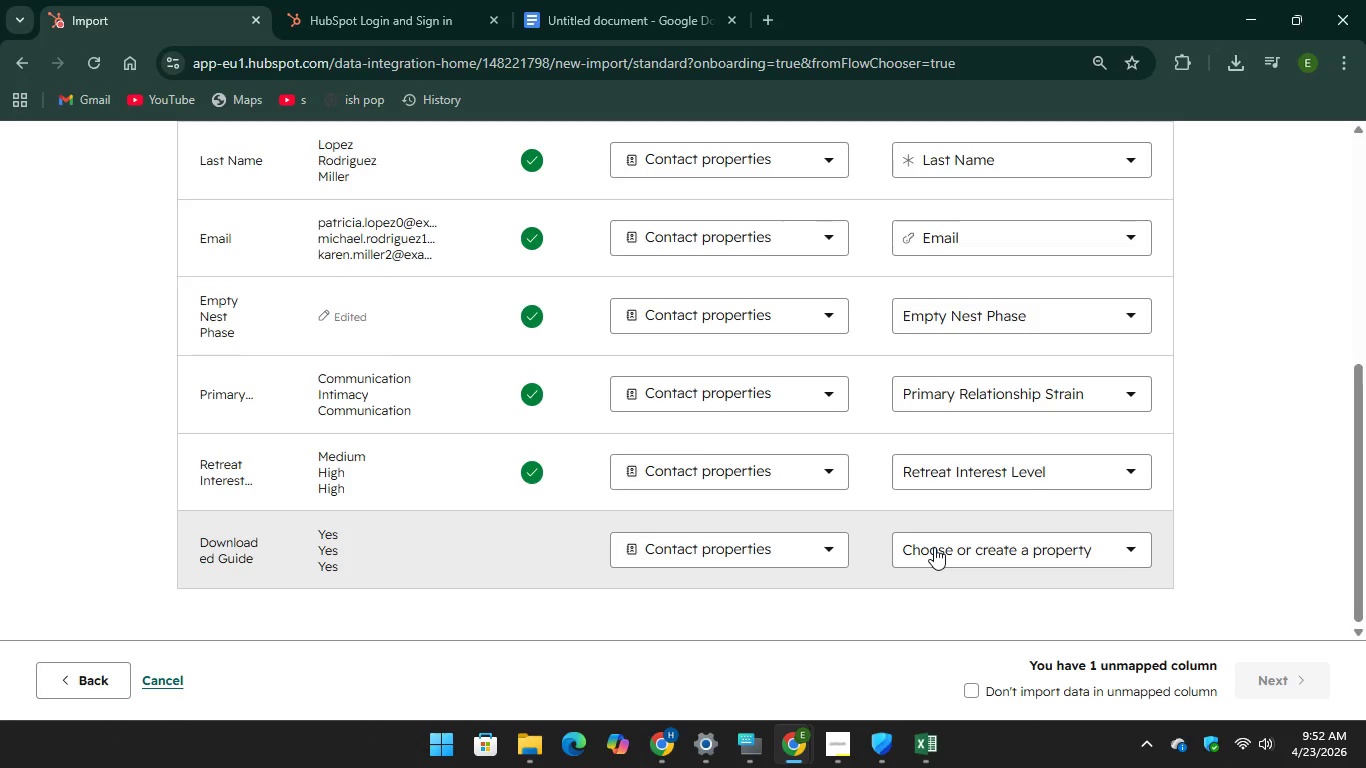 
left_click([934, 547])
 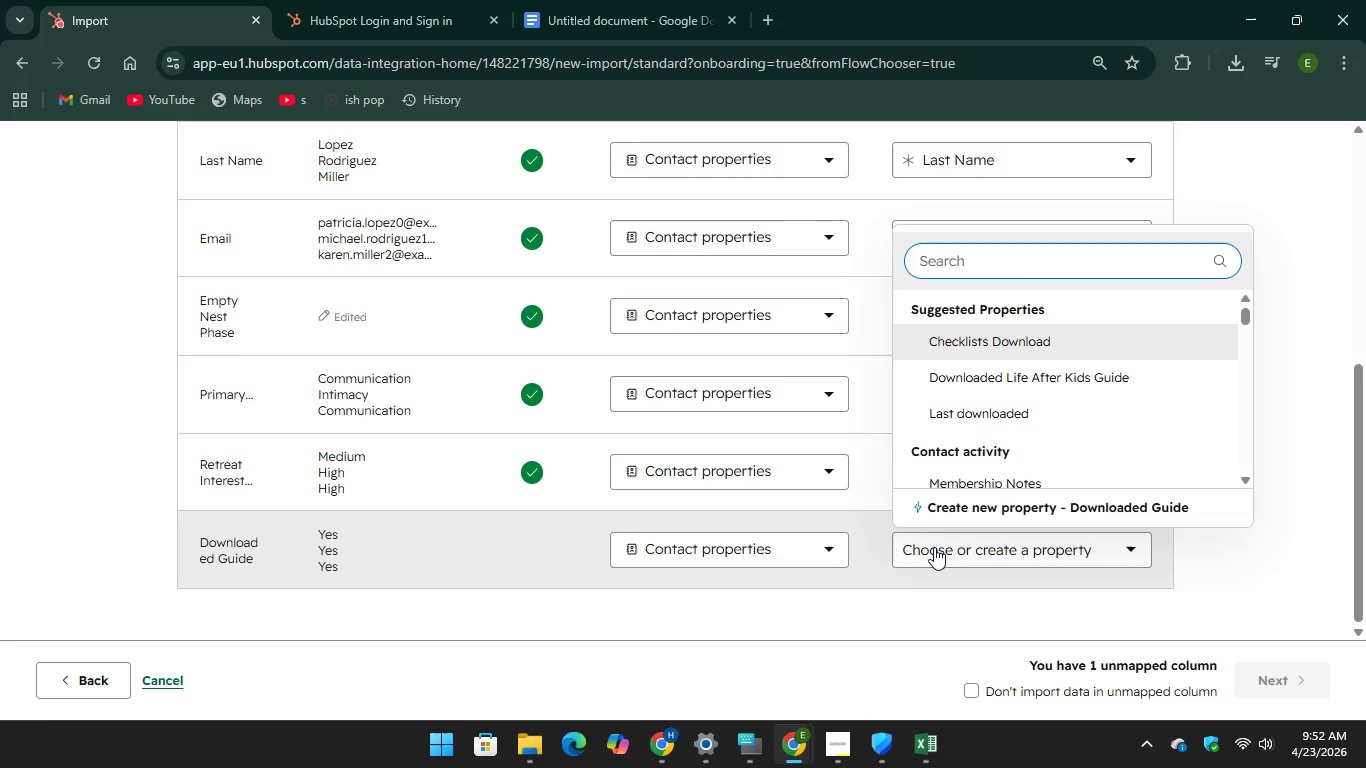 
wait(6.17)
 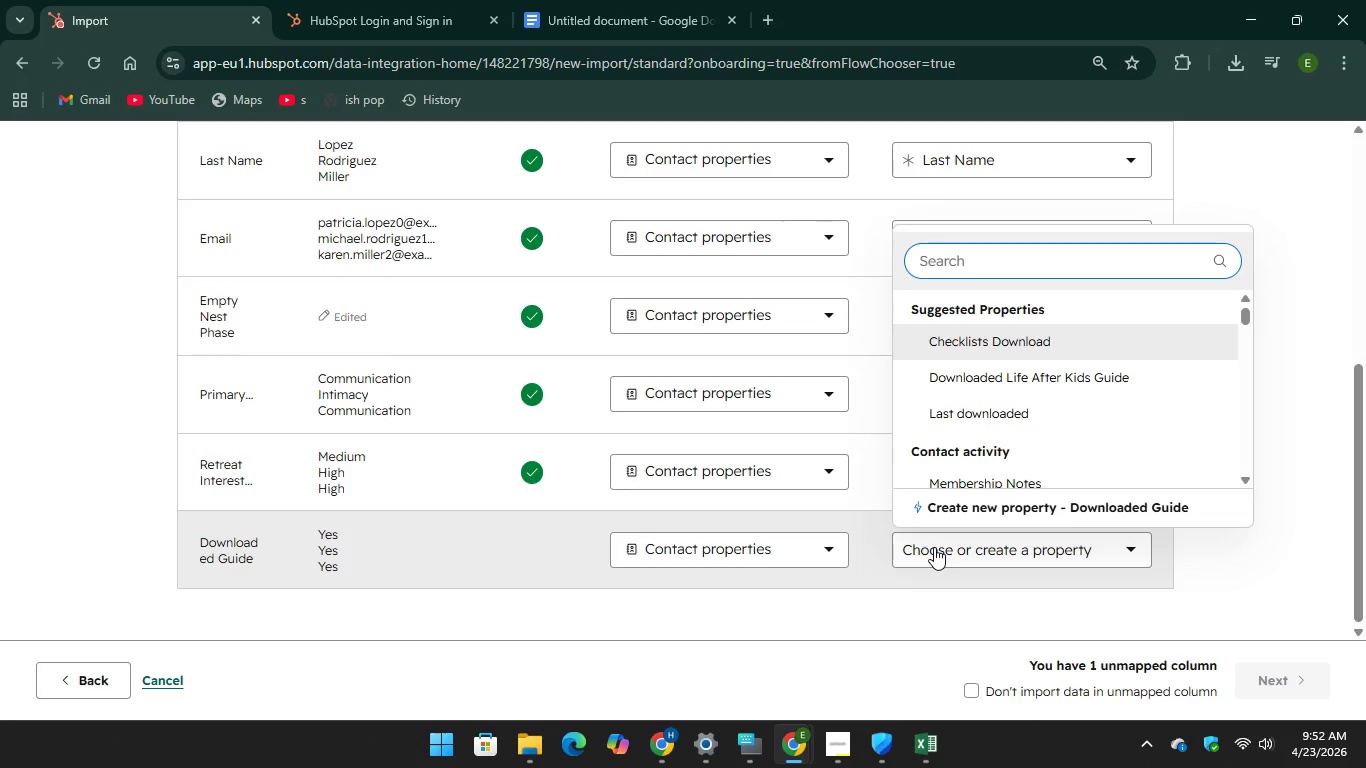 
scroll: coordinate [972, 404], scroll_direction: down, amount: 3.0
 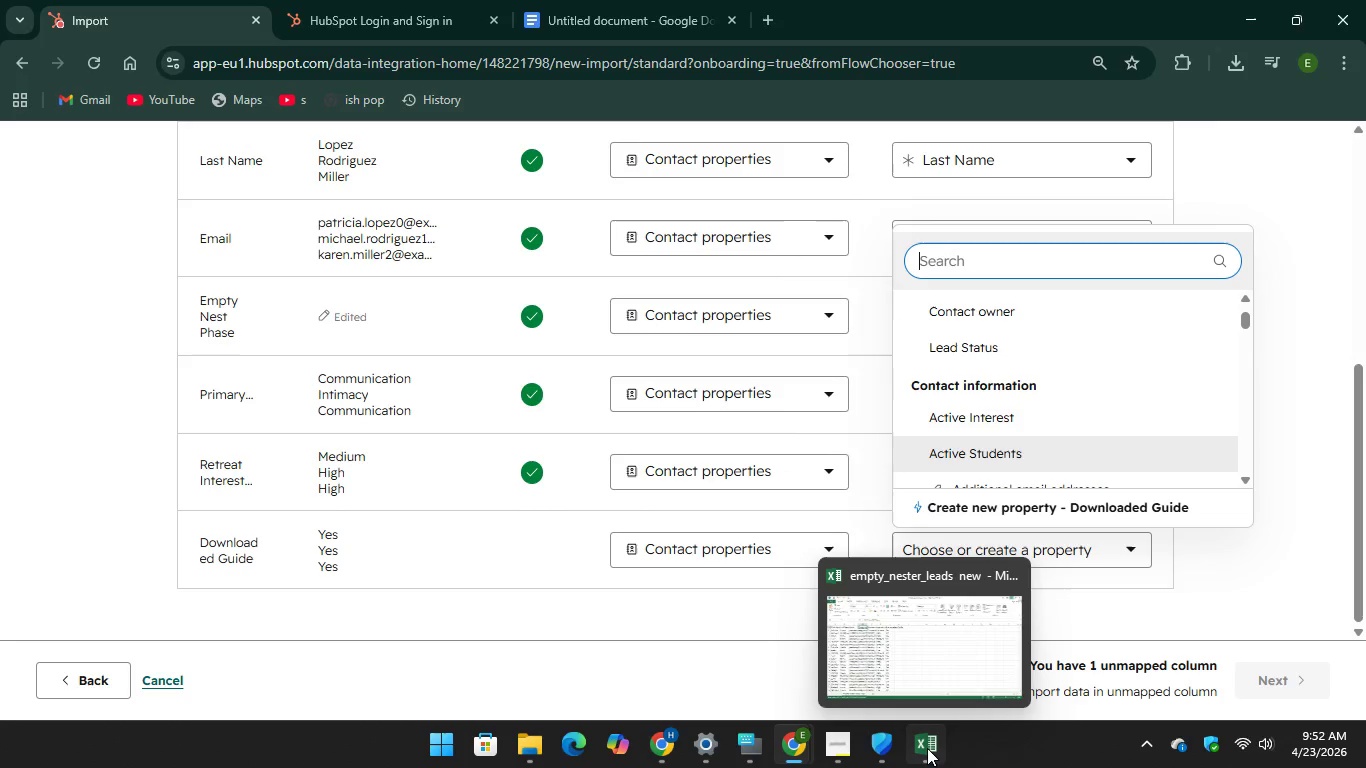 
left_click([927, 748])
 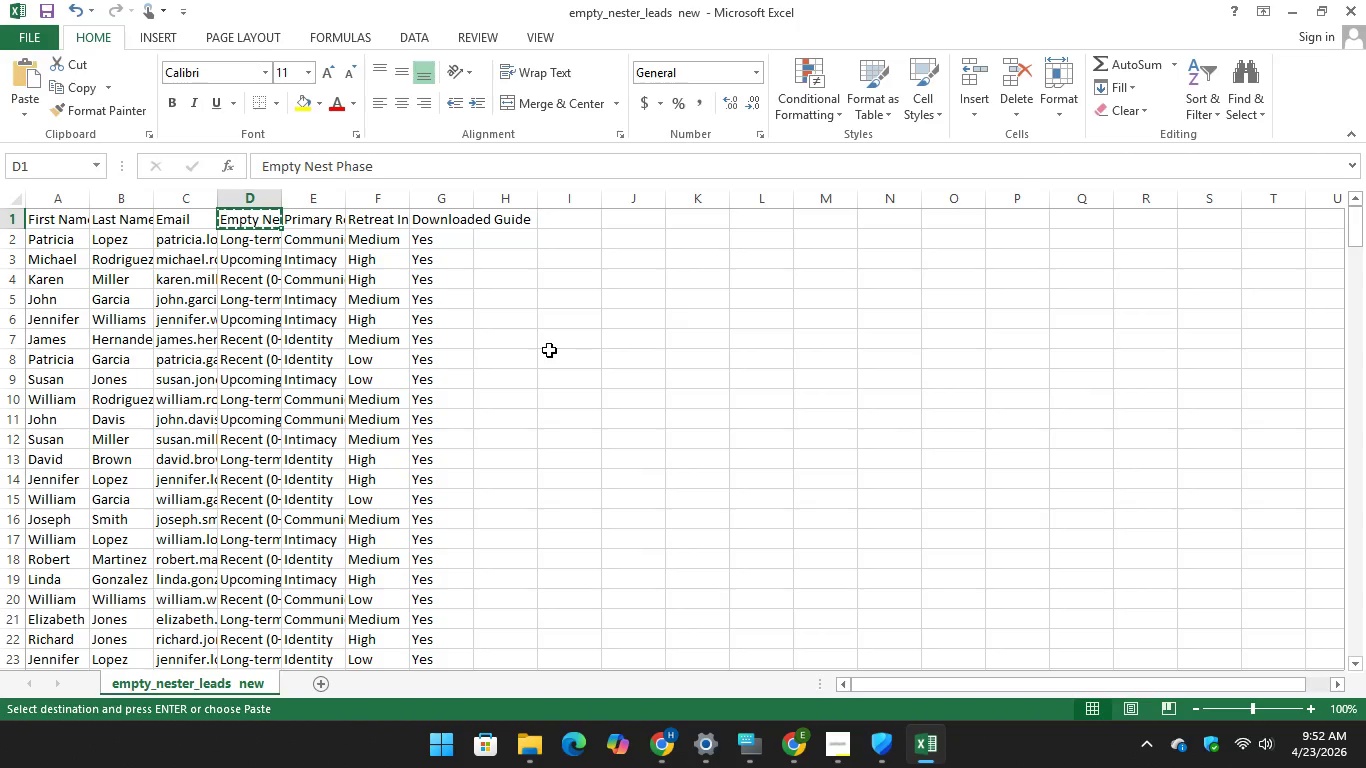 
scroll: coordinate [549, 350], scroll_direction: up, amount: 2.0
 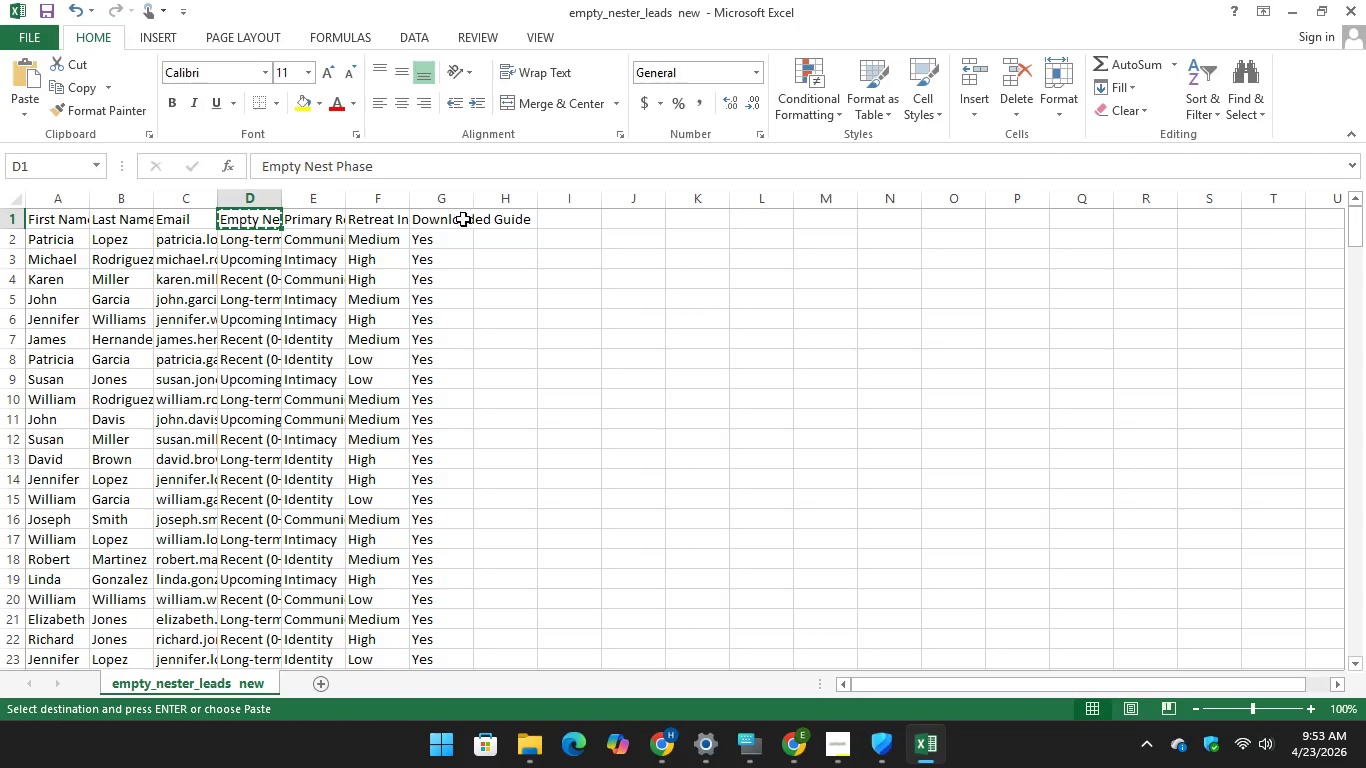 
left_click([463, 219])
 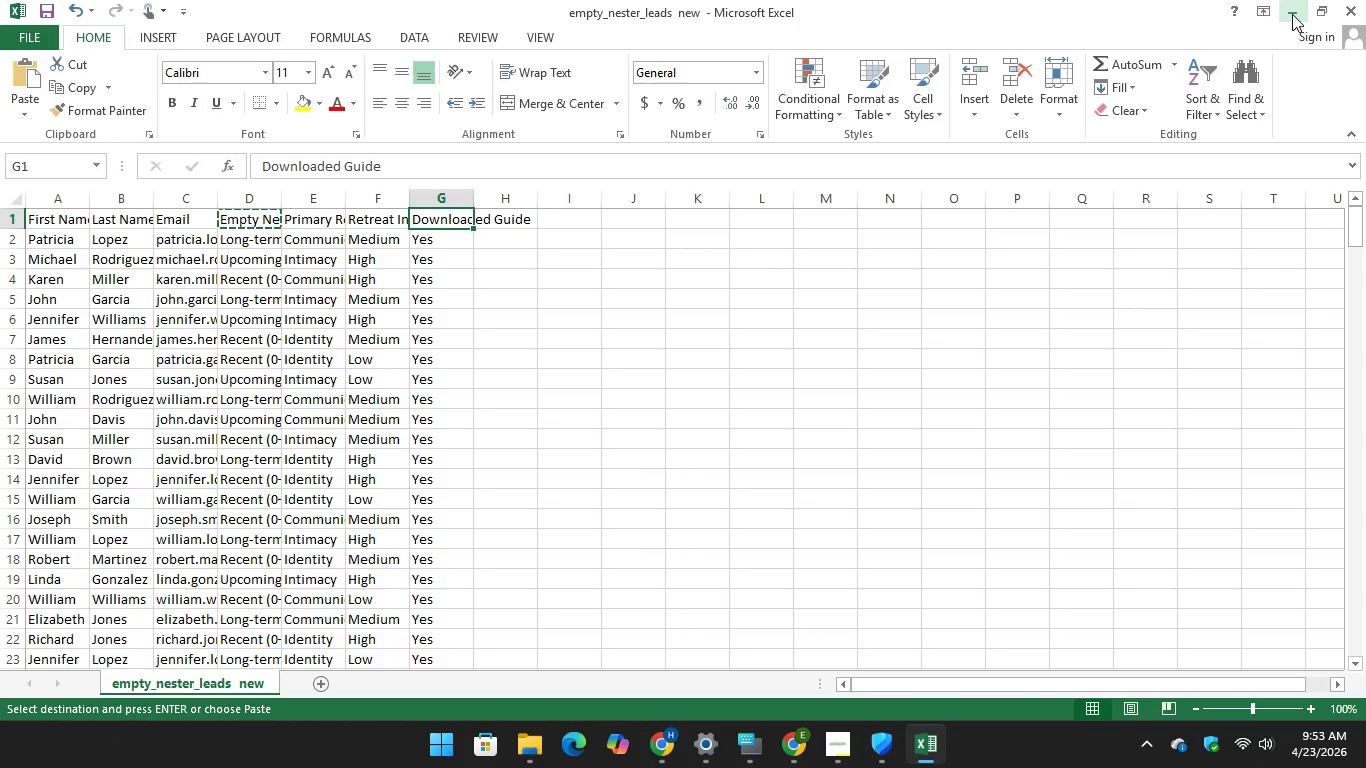 
left_click([1292, 14])
 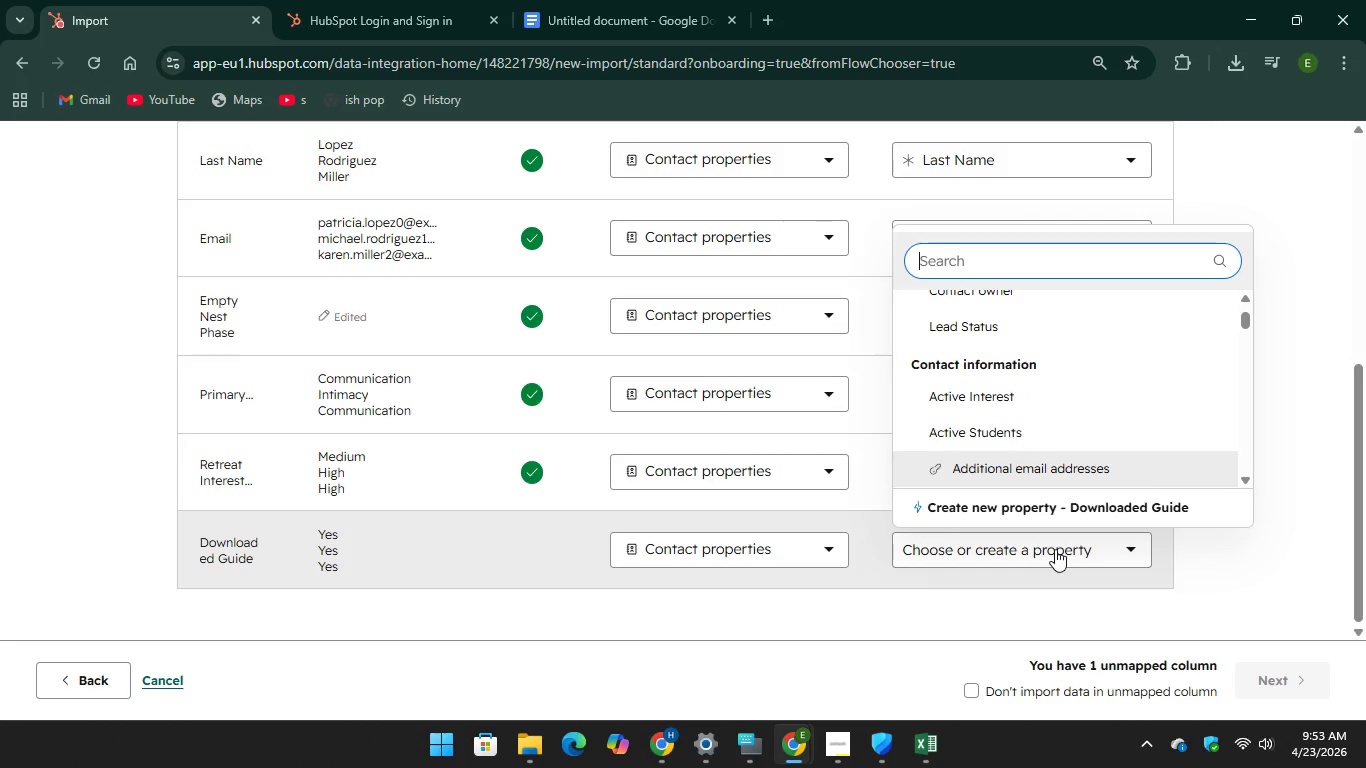 
left_click([799, 550])
 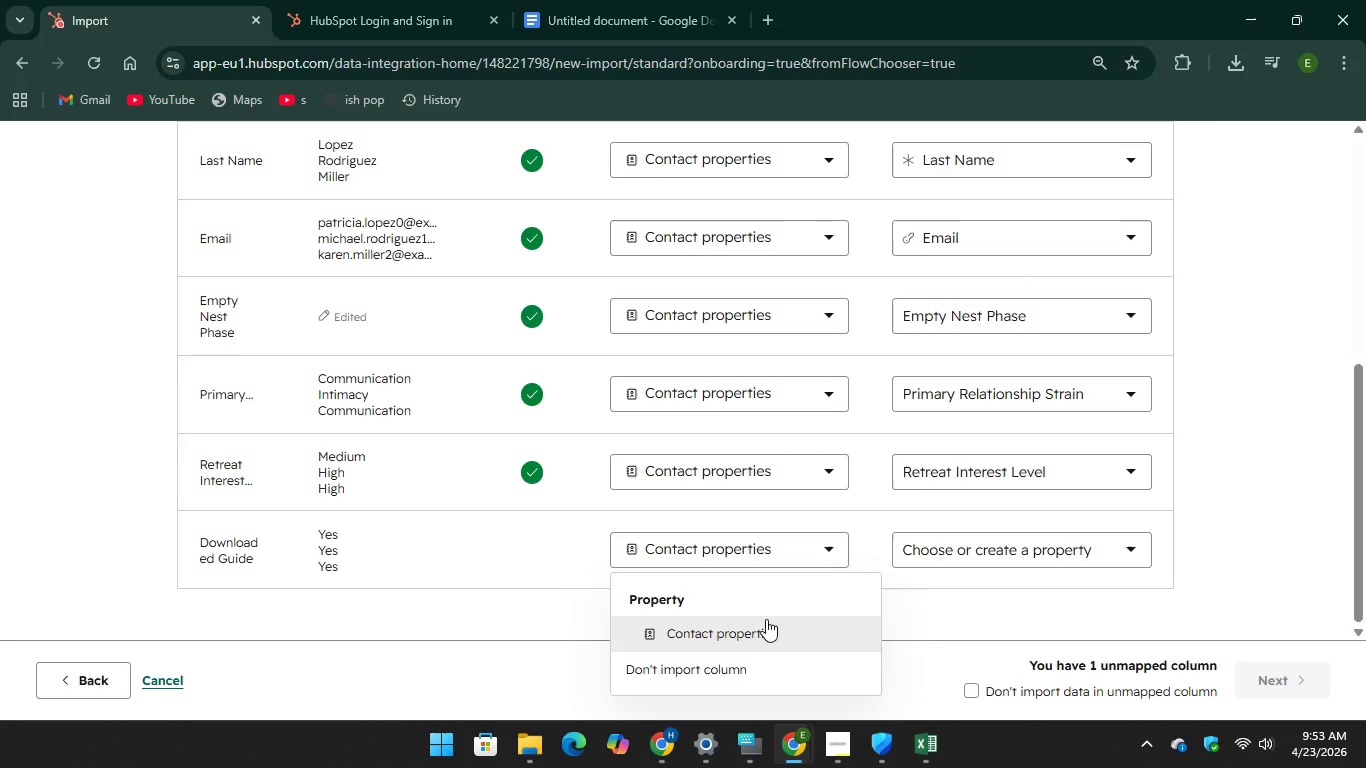 
left_click([766, 619])
 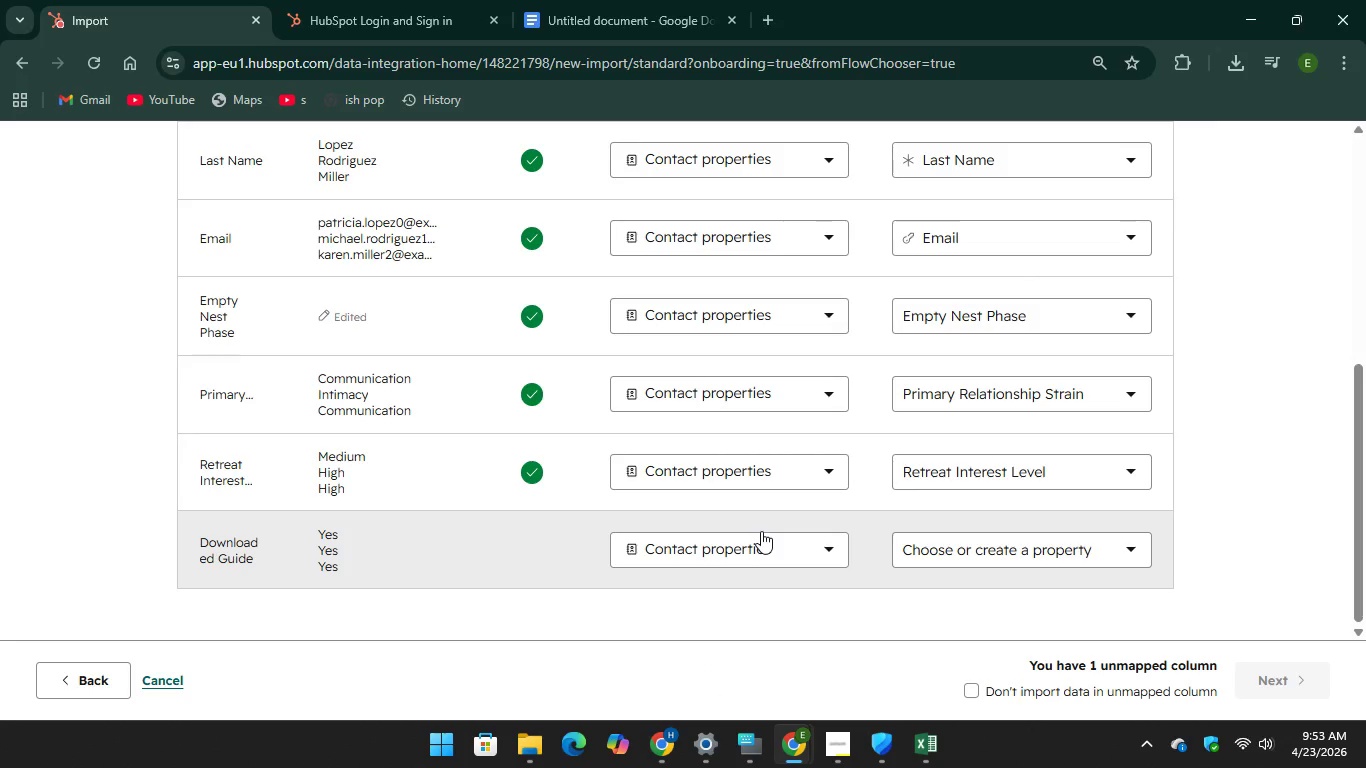 
left_click([761, 531])
 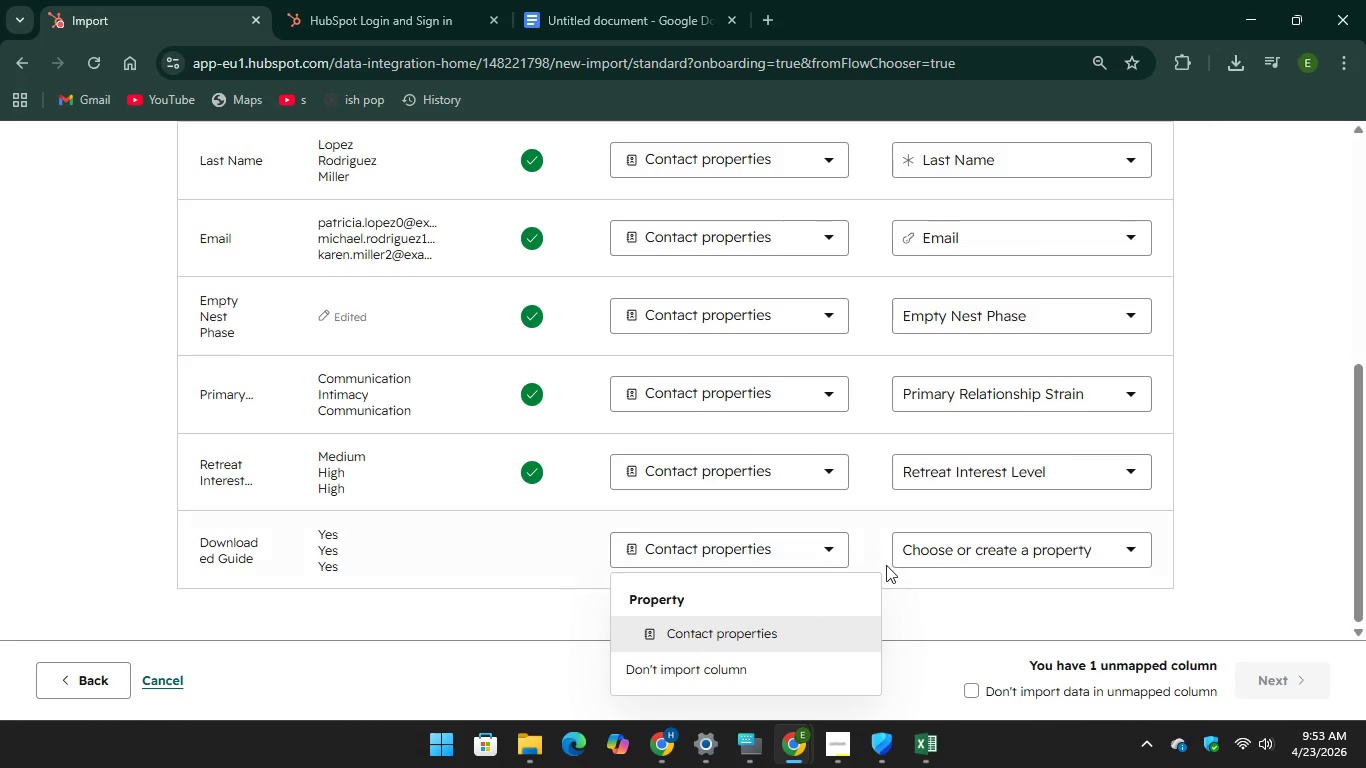 
left_click([929, 544])
 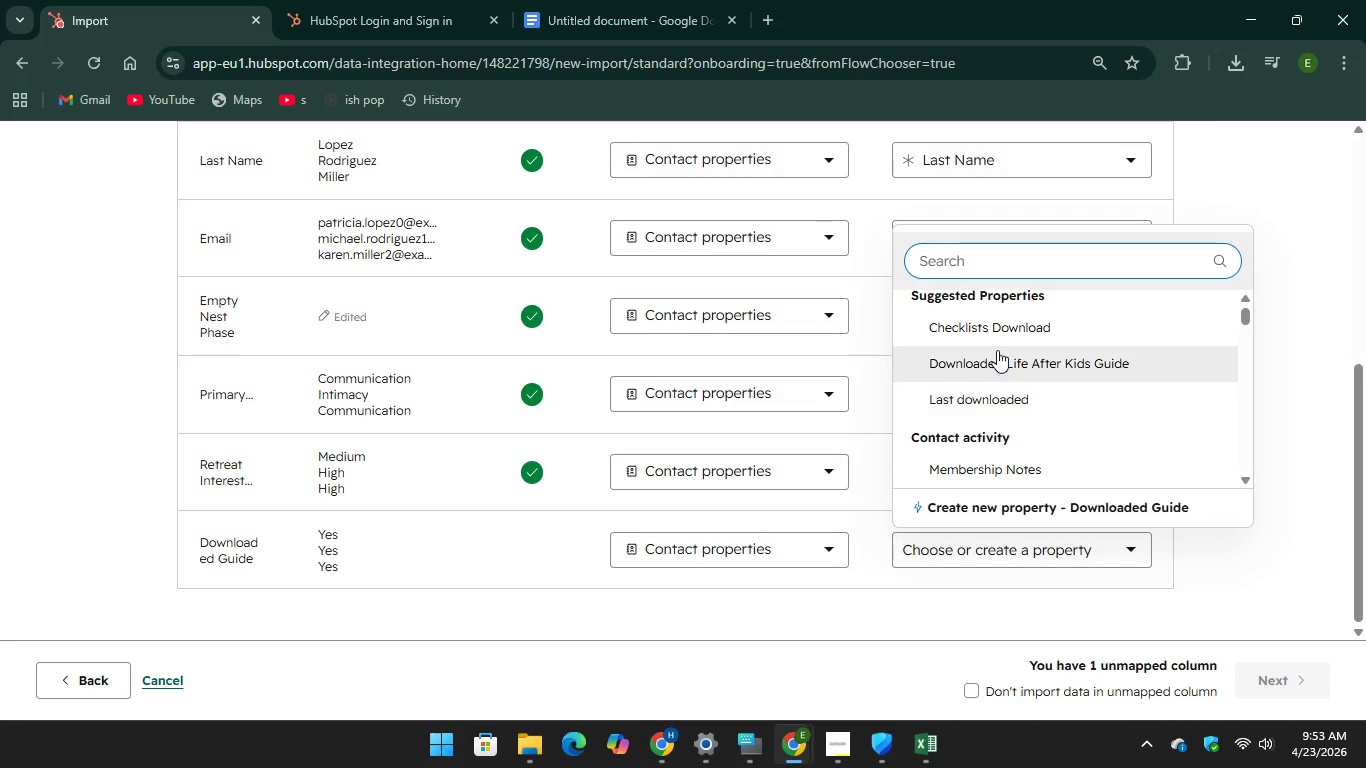 
left_click([998, 360])
 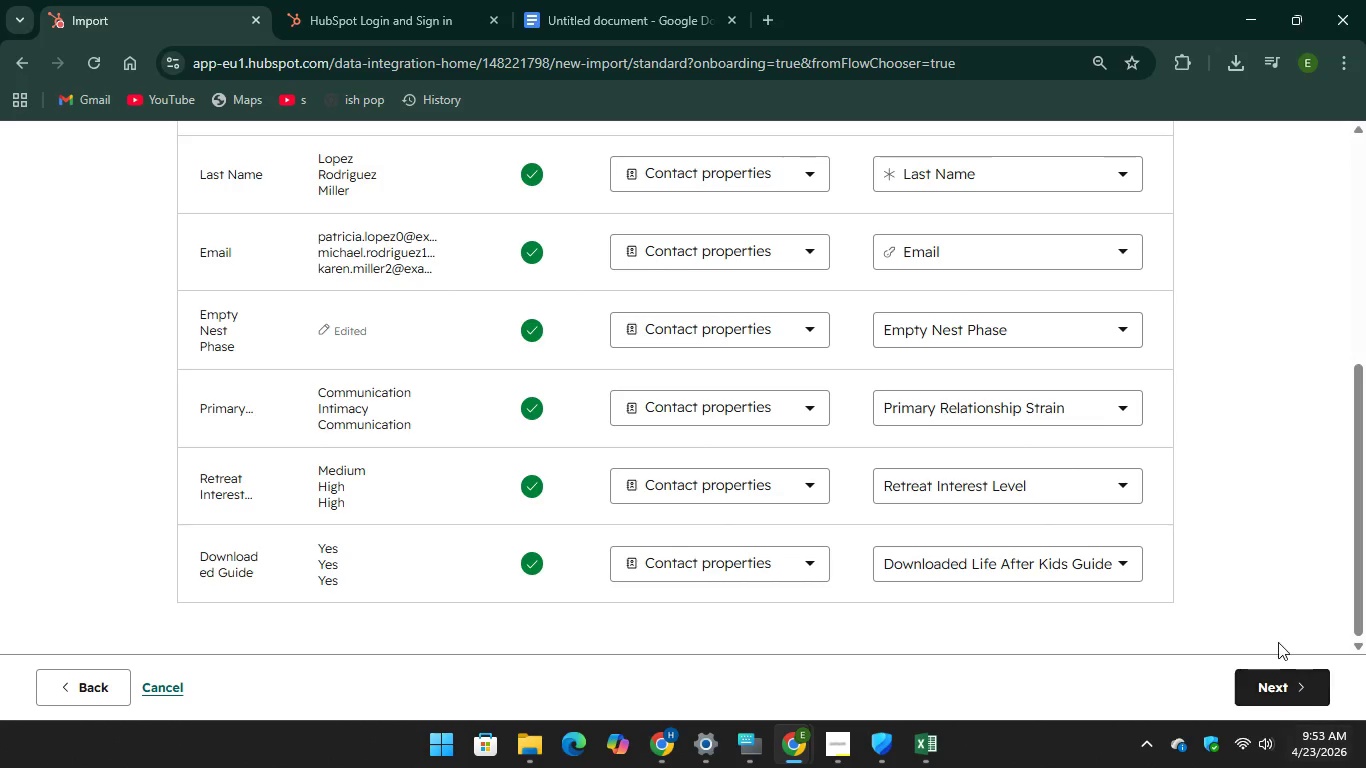 
wait(6.58)
 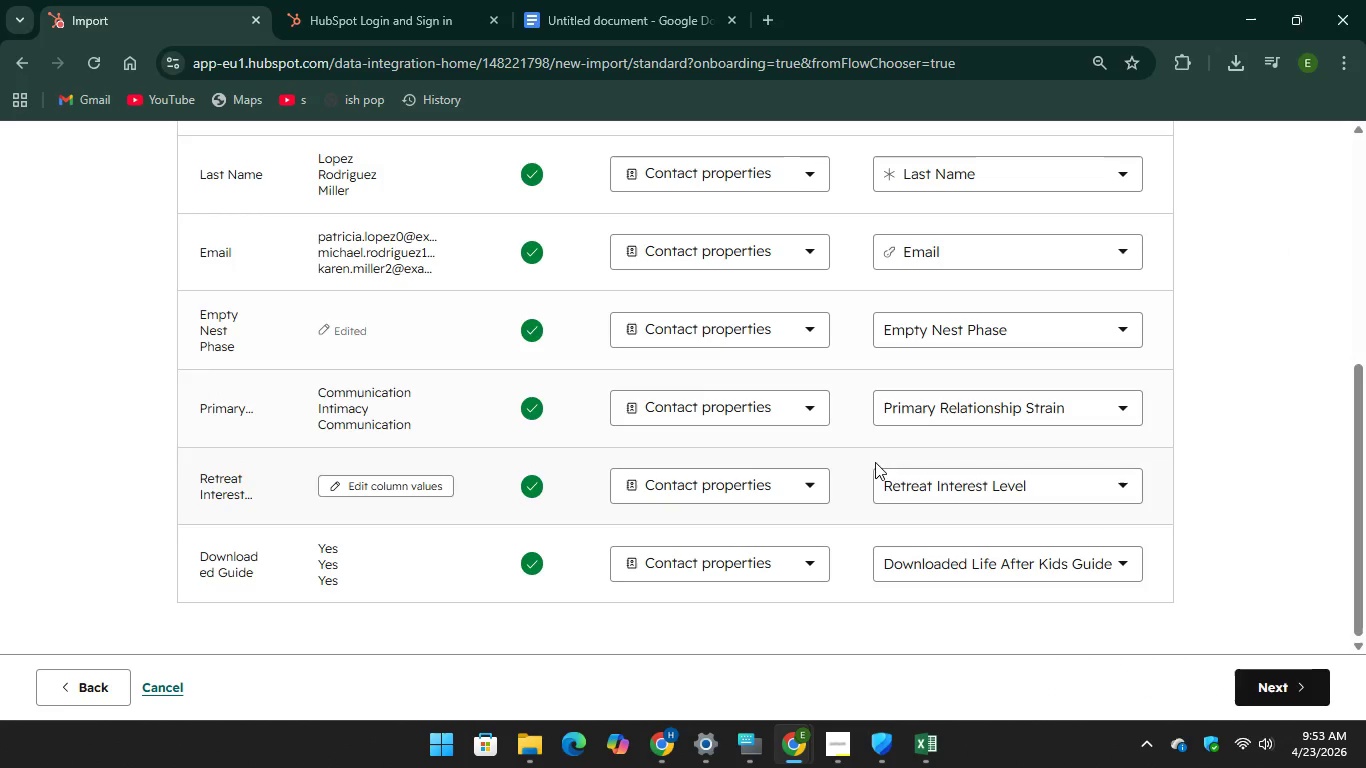 
scroll: coordinate [1167, 597], scroll_direction: down, amount: 1.0
 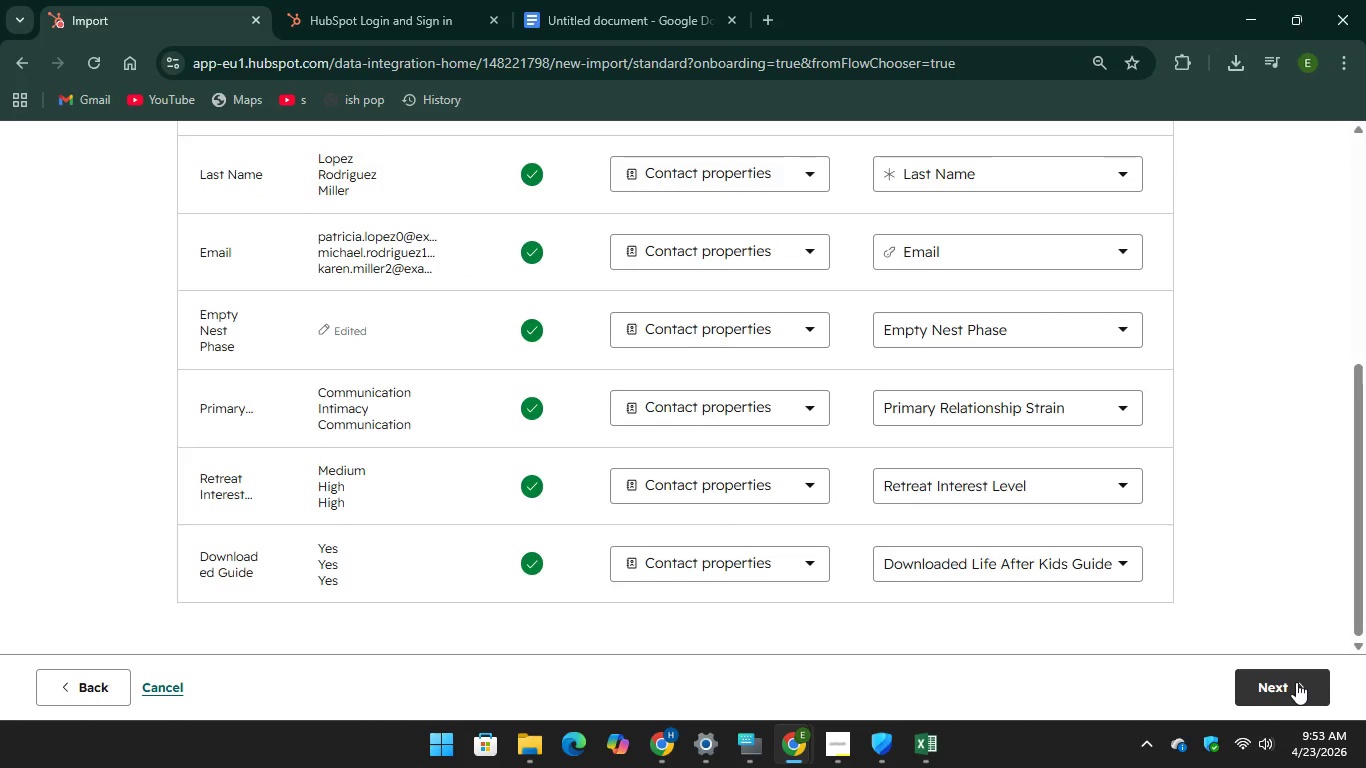 
left_click([1296, 682])
 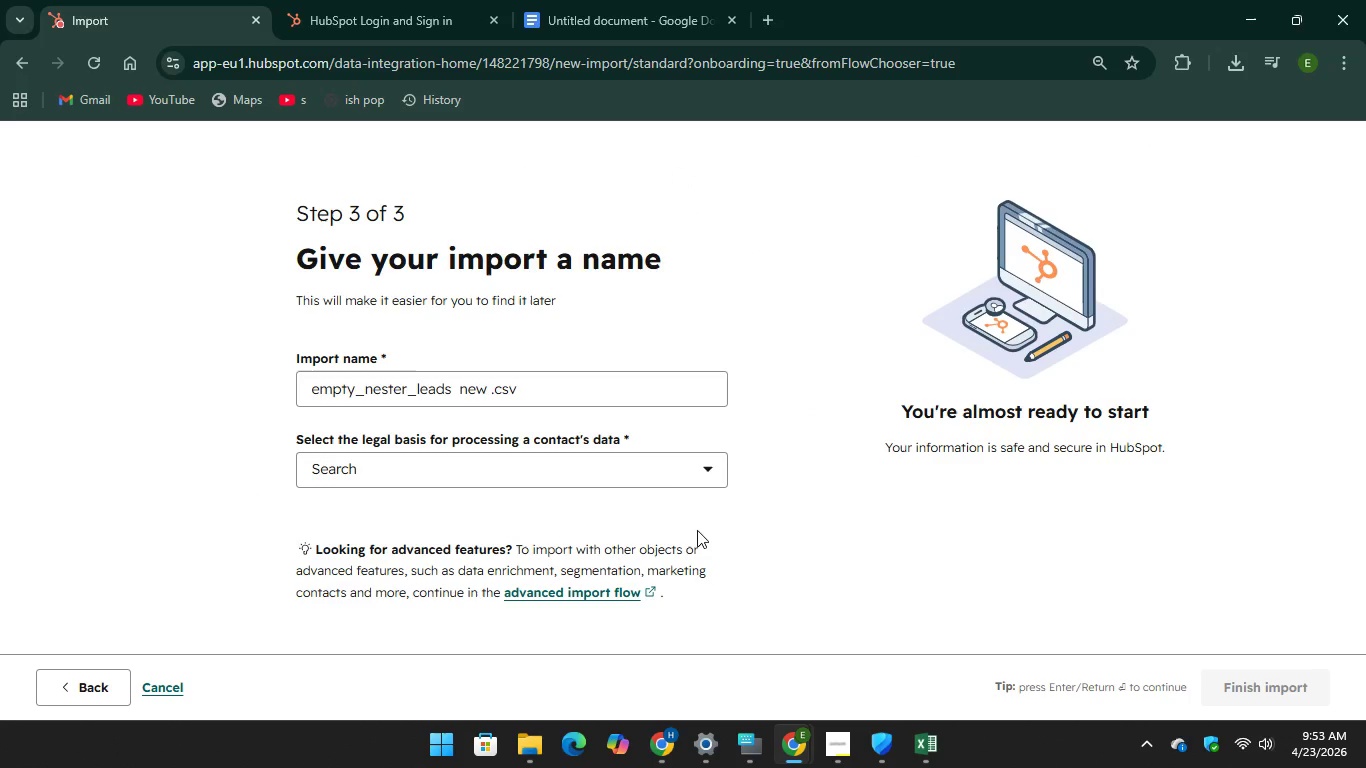 
left_click([662, 475])
 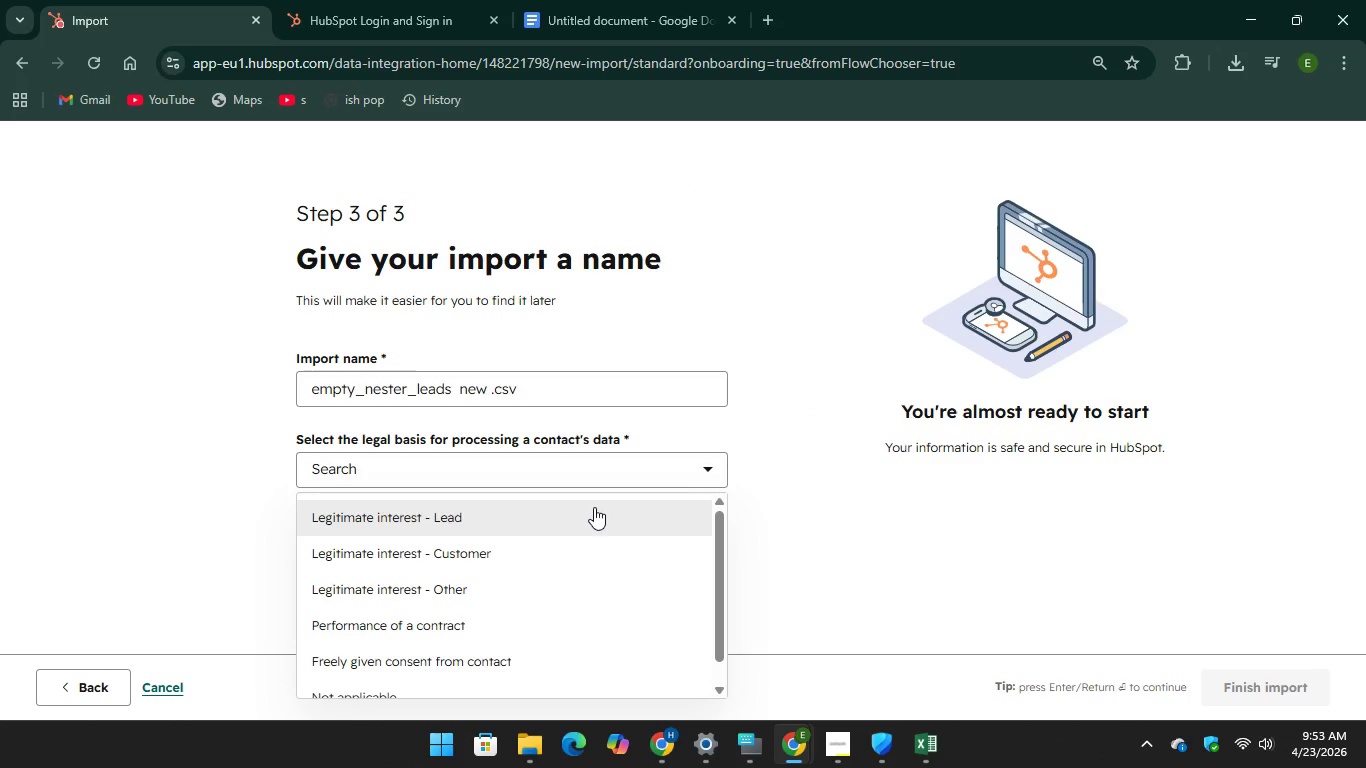 
left_click([590, 512])
 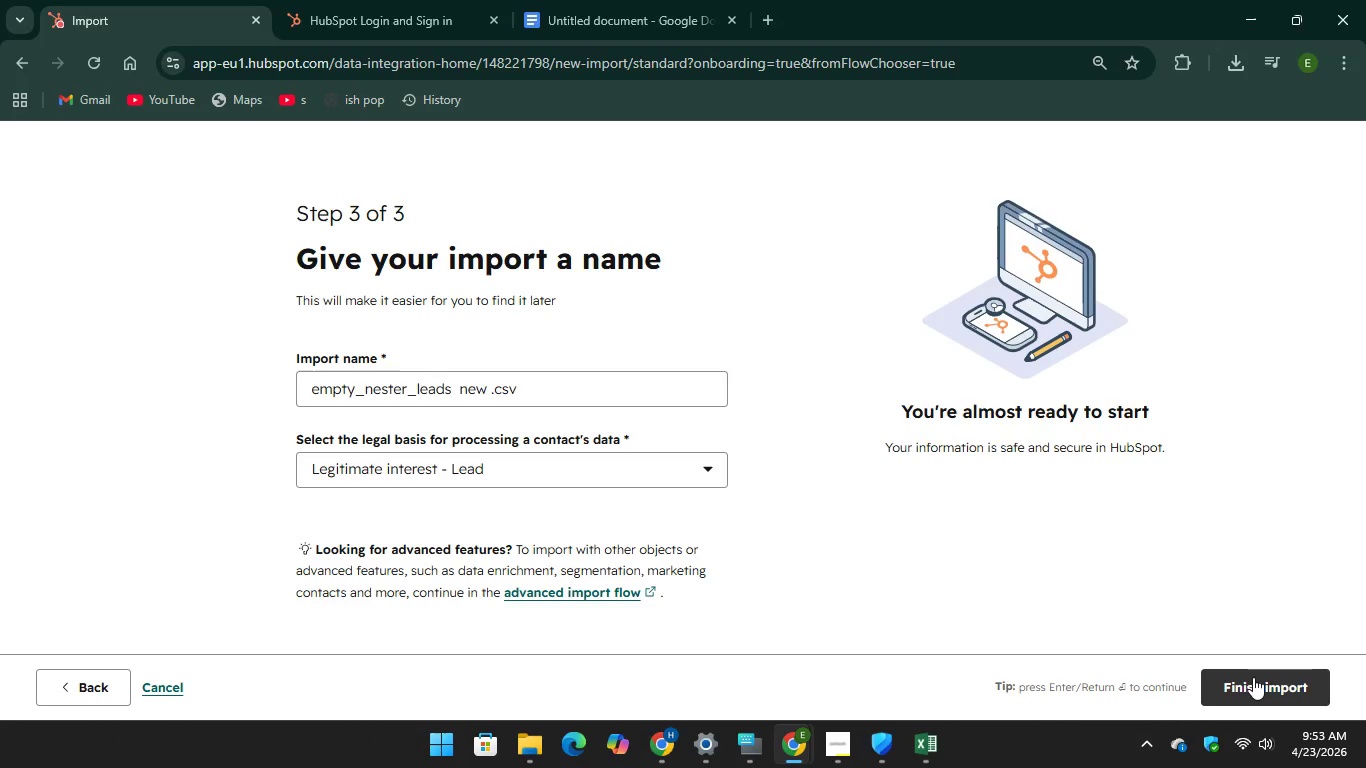 
left_click([1254, 678])
 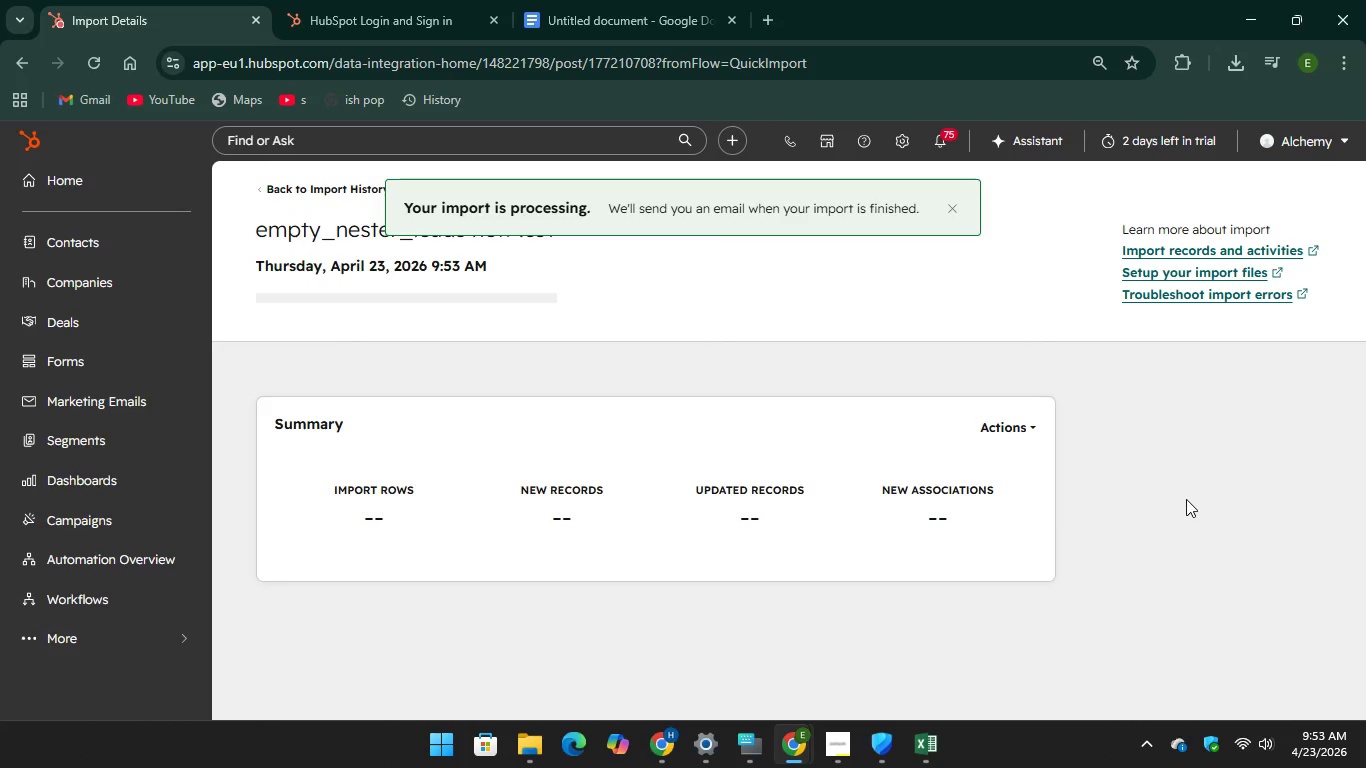 
mouse_move([1160, 502])
 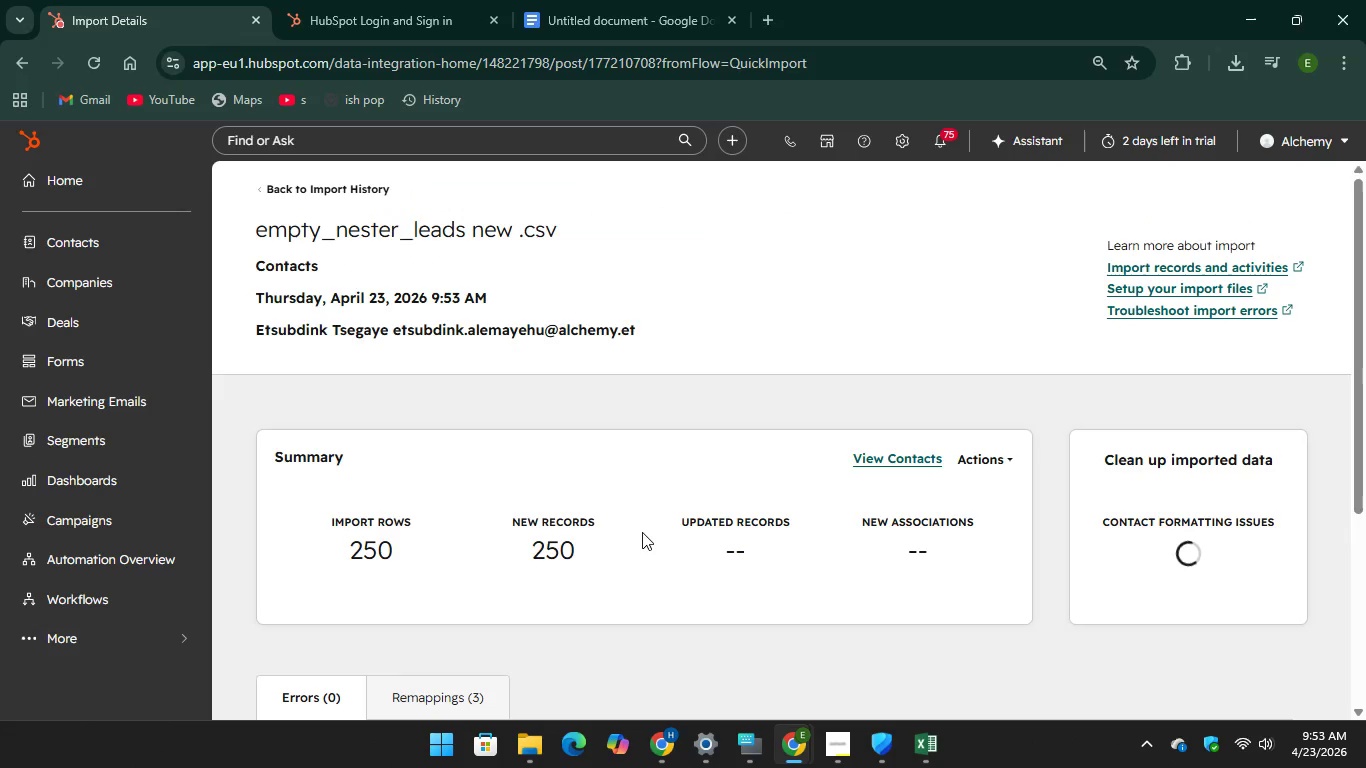 
scroll: coordinate [642, 532], scroll_direction: down, amount: 3.0
 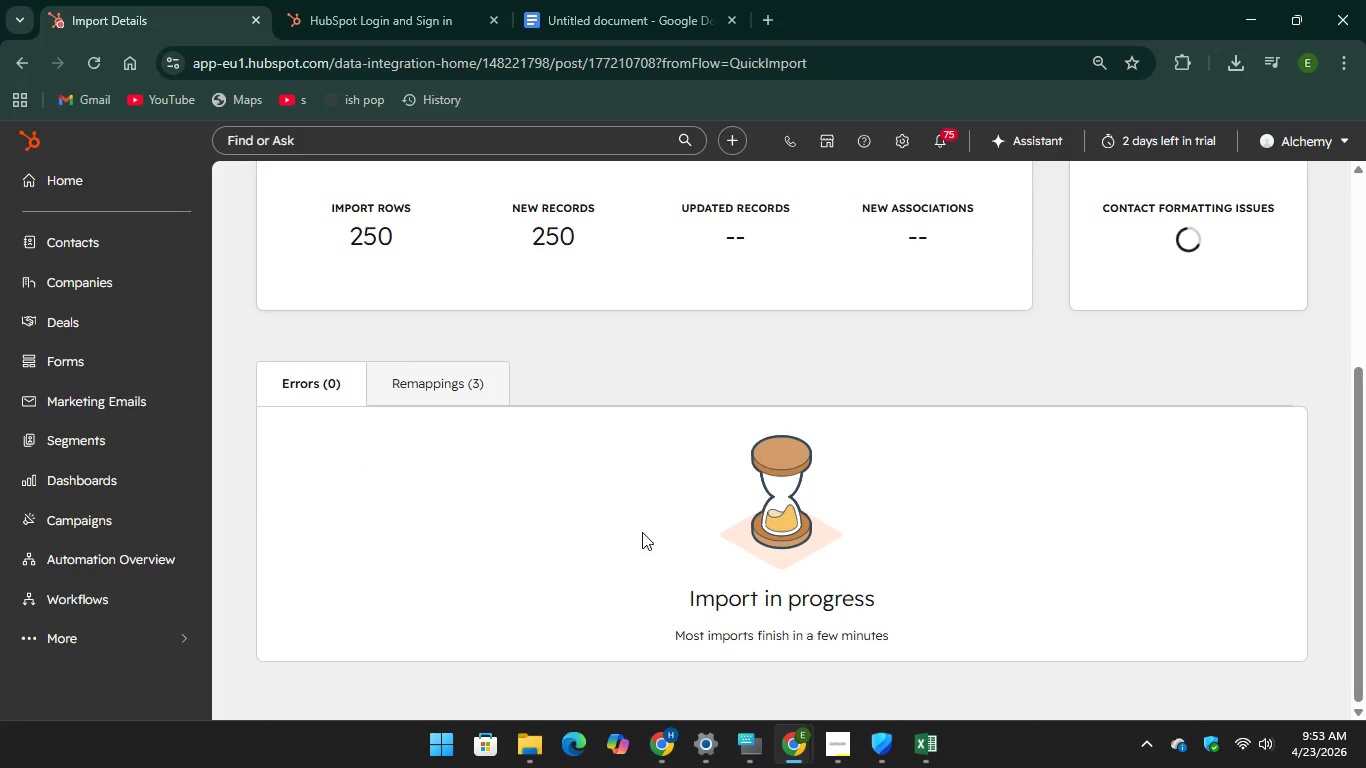 
scroll: coordinate [642, 532], scroll_direction: up, amount: 5.0
 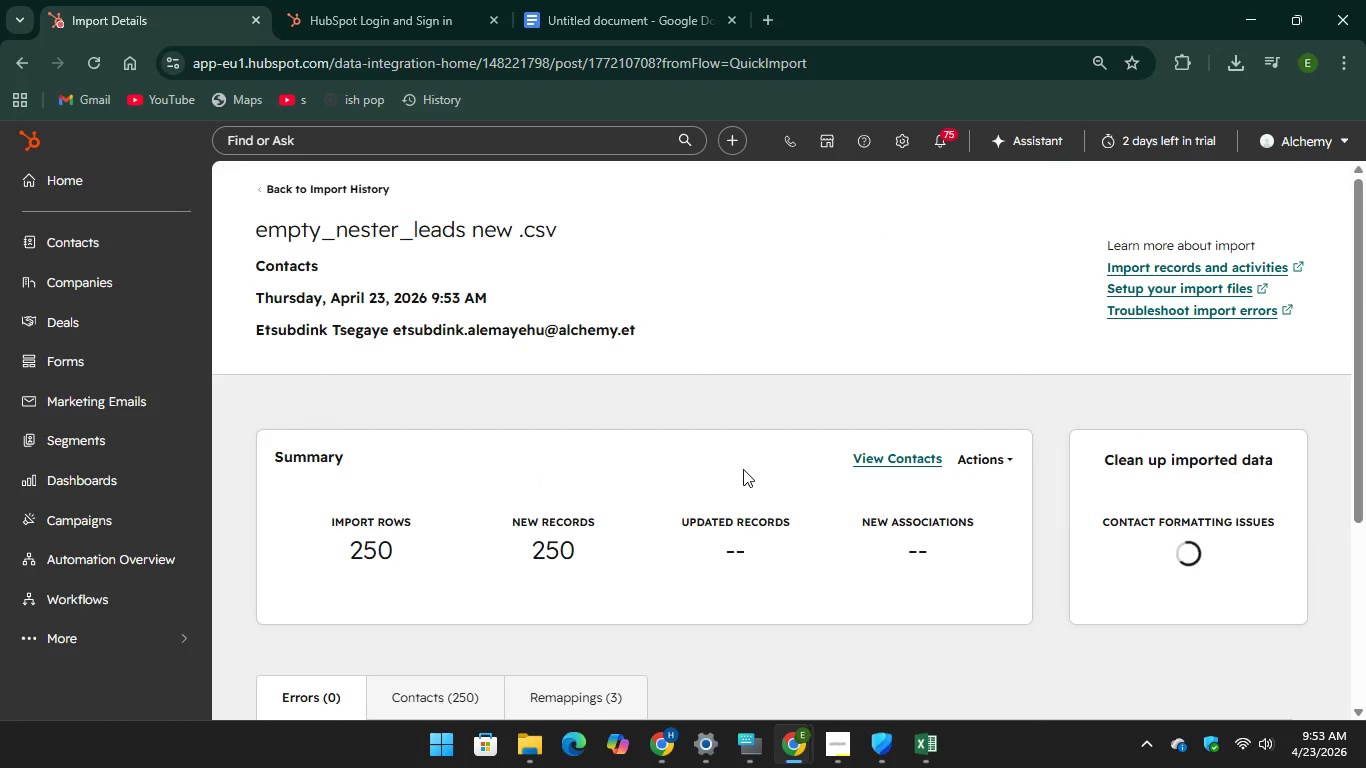 
scroll: coordinate [842, 446], scroll_direction: down, amount: 5.0
 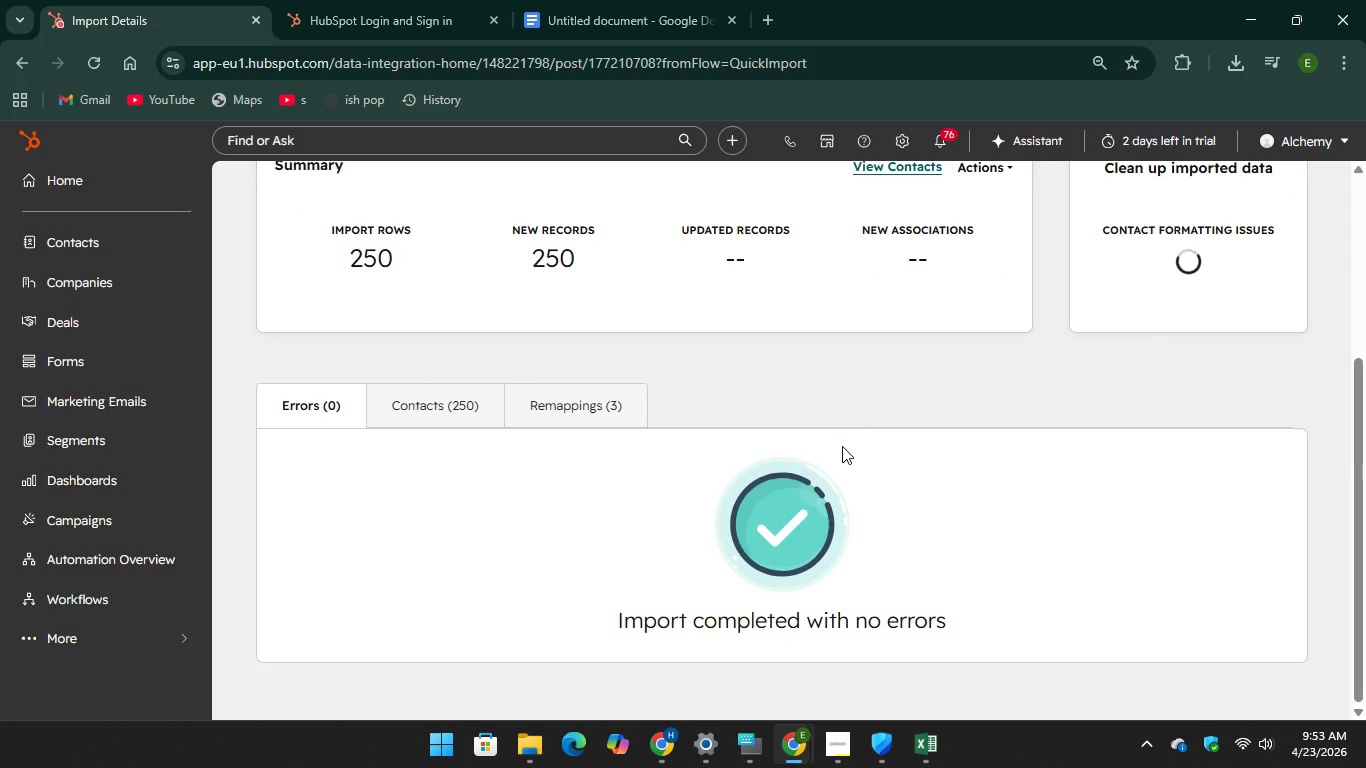 
scroll: coordinate [842, 446], scroll_direction: up, amount: 13.0
 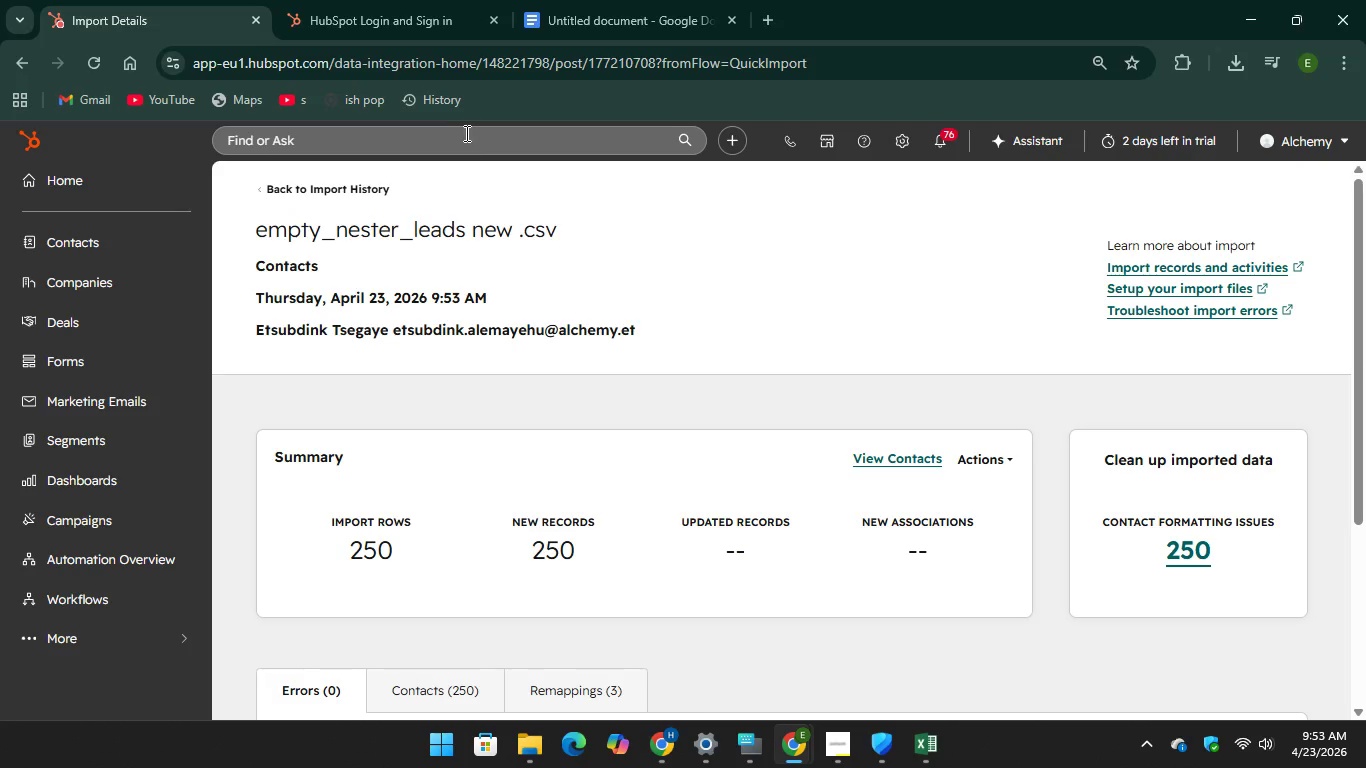 
wait(5.12)
 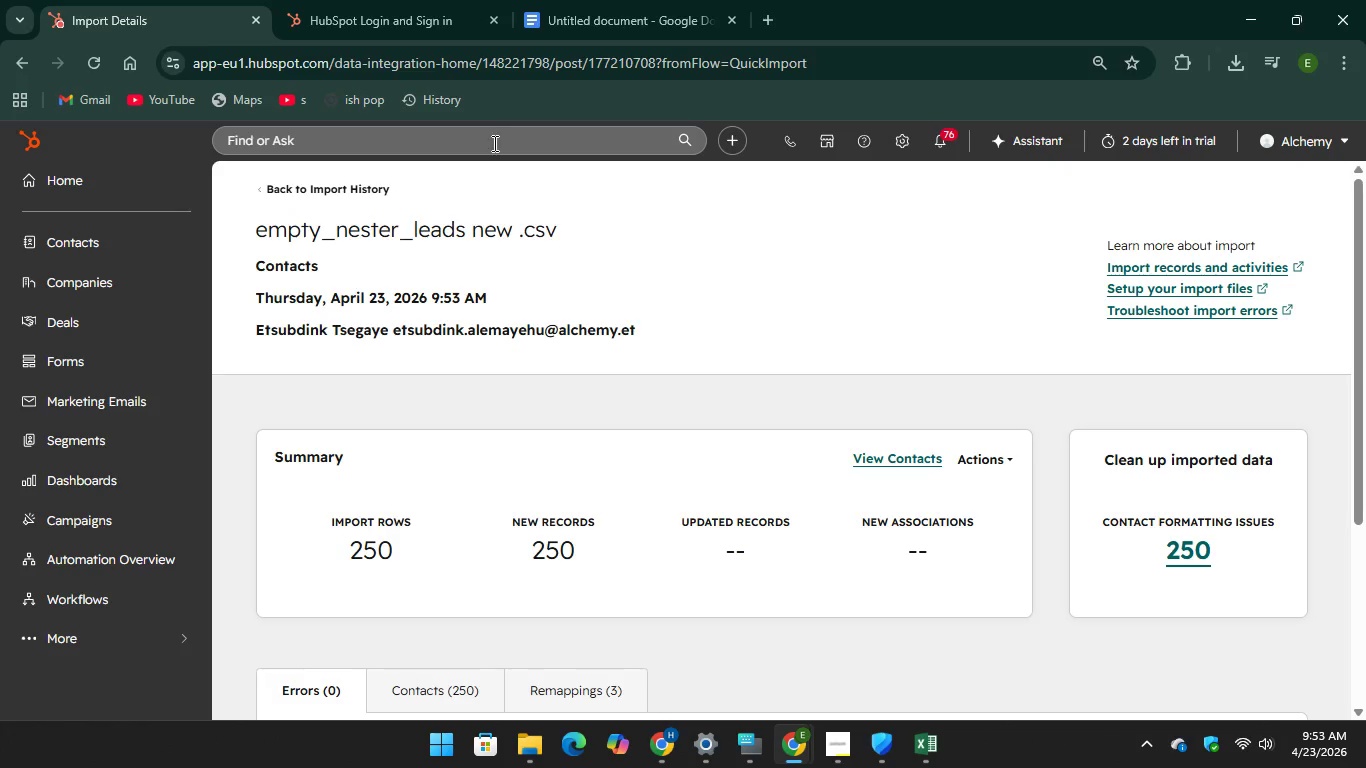 
left_click([611, 0])
 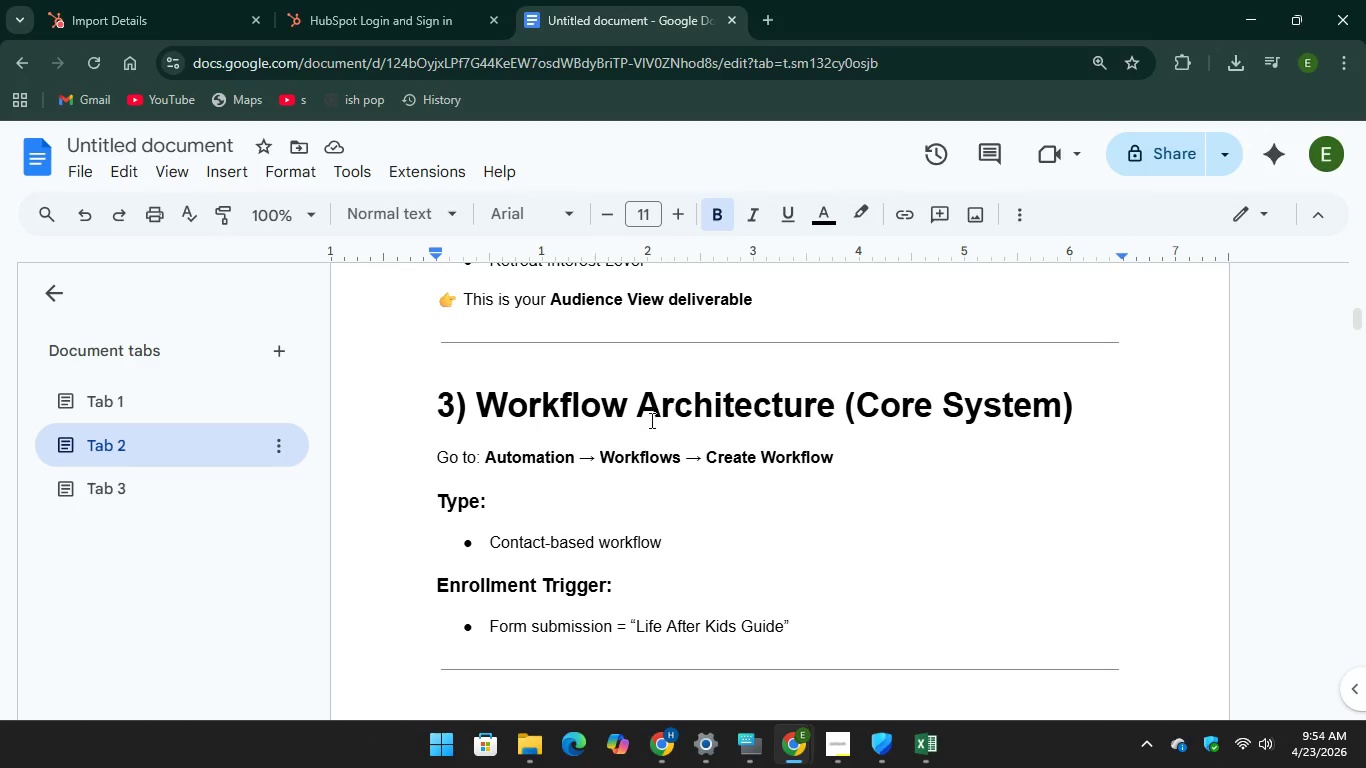 
scroll: coordinate [650, 420], scroll_direction: up, amount: 5.0
 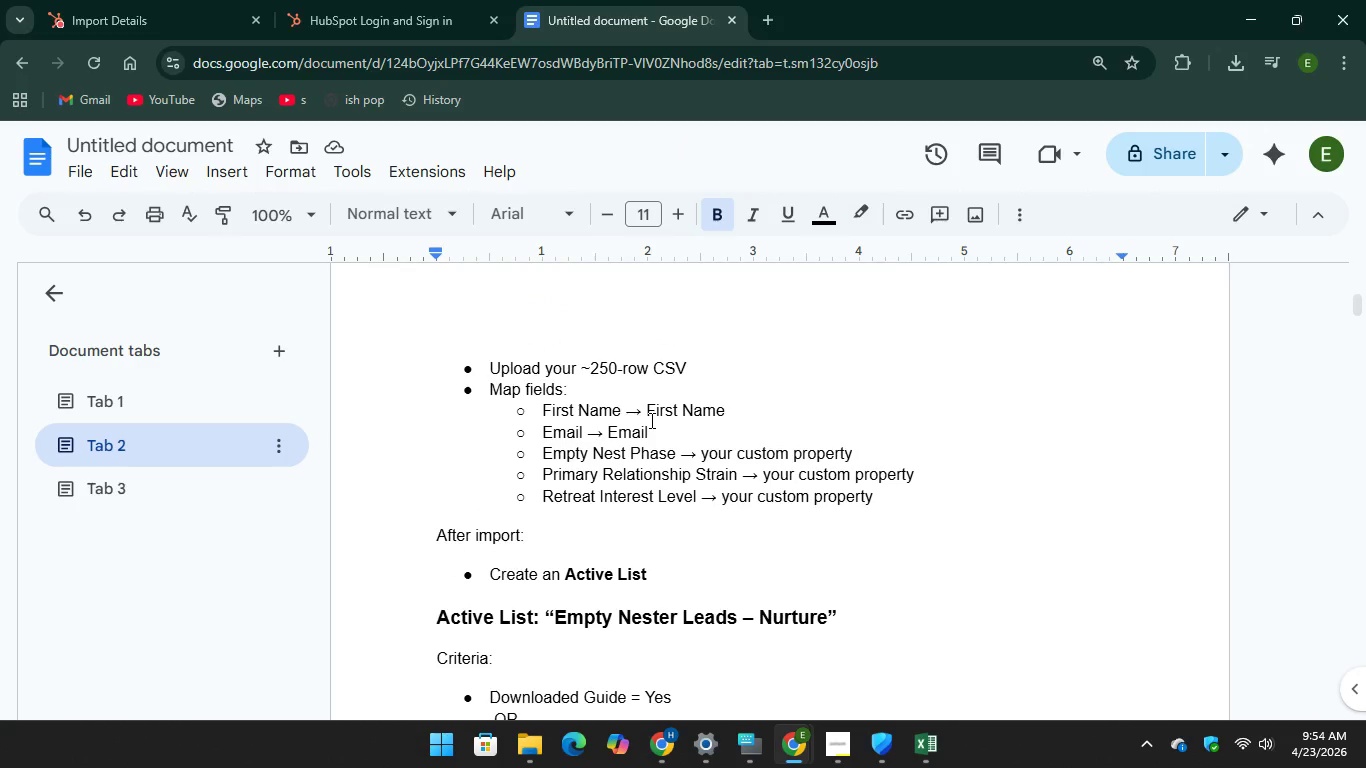 
scroll: coordinate [650, 420], scroll_direction: down, amount: 2.0
 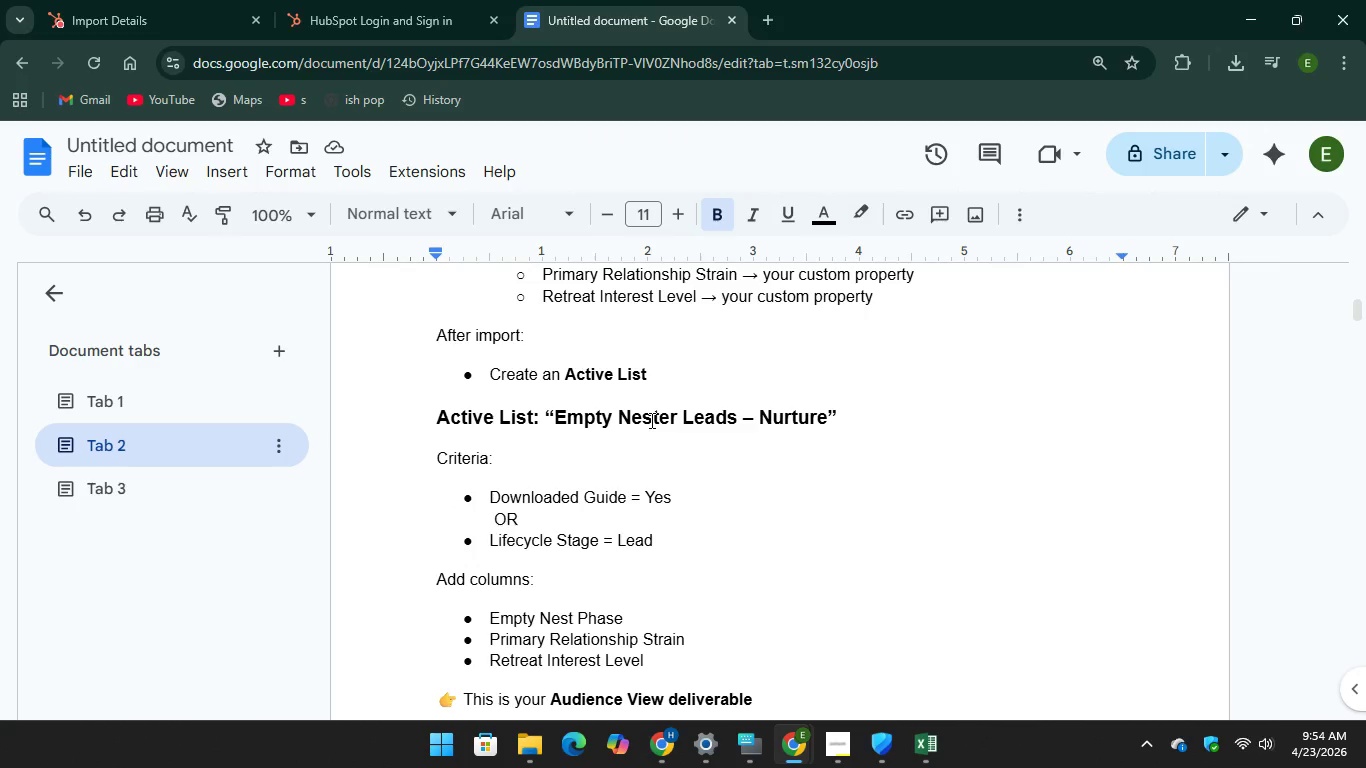 
wait(19.93)
 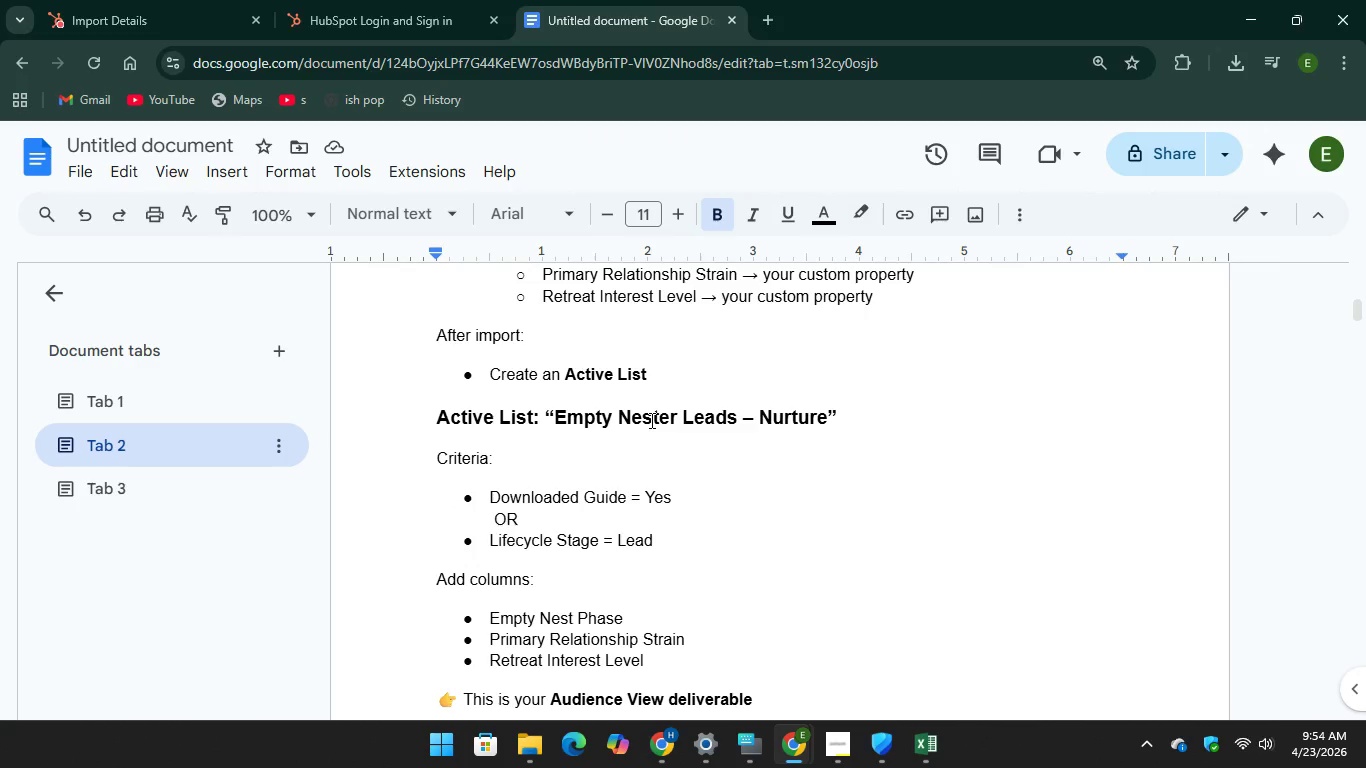 
left_click([128, 19])
 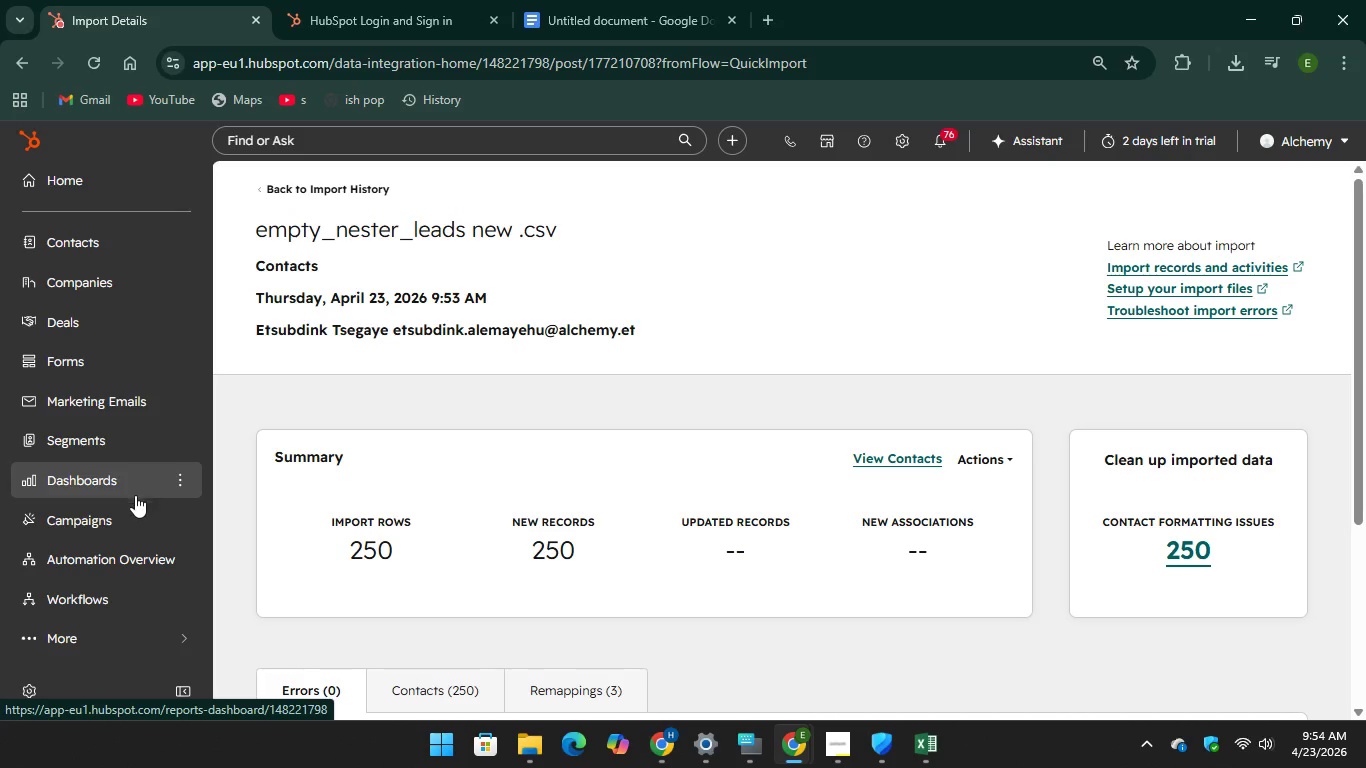 
left_click([121, 436])
 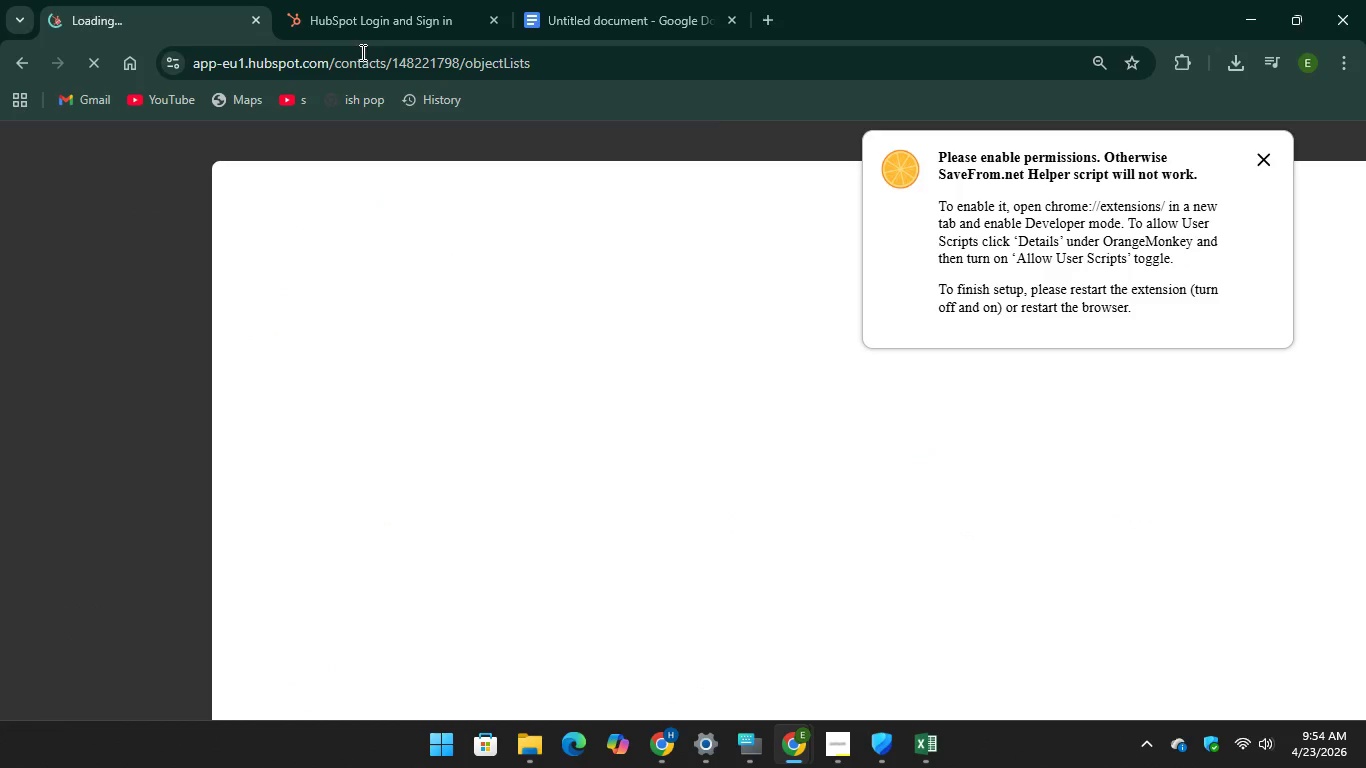 
left_click([562, 4])
 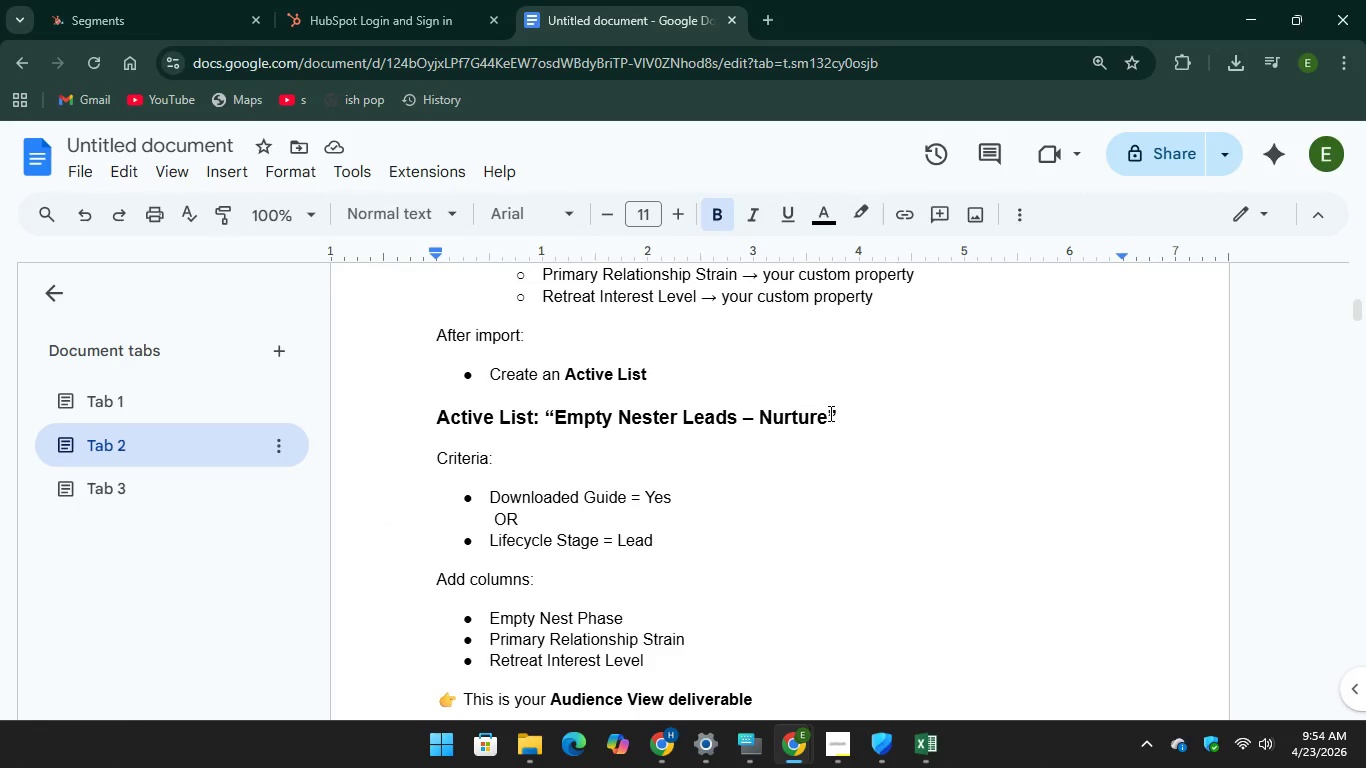 
left_click_drag(start_coordinate=[829, 416], to_coordinate=[561, 428])
 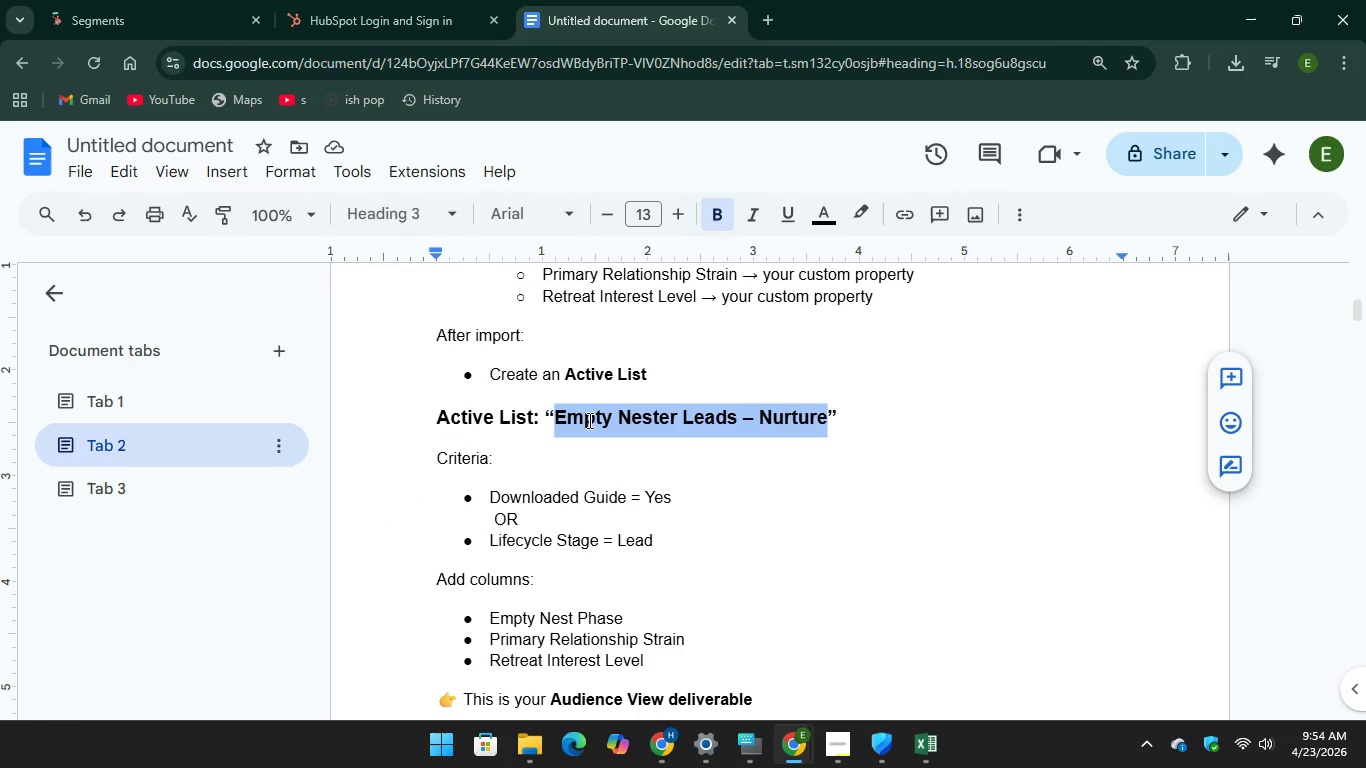 
right_click([594, 420])
 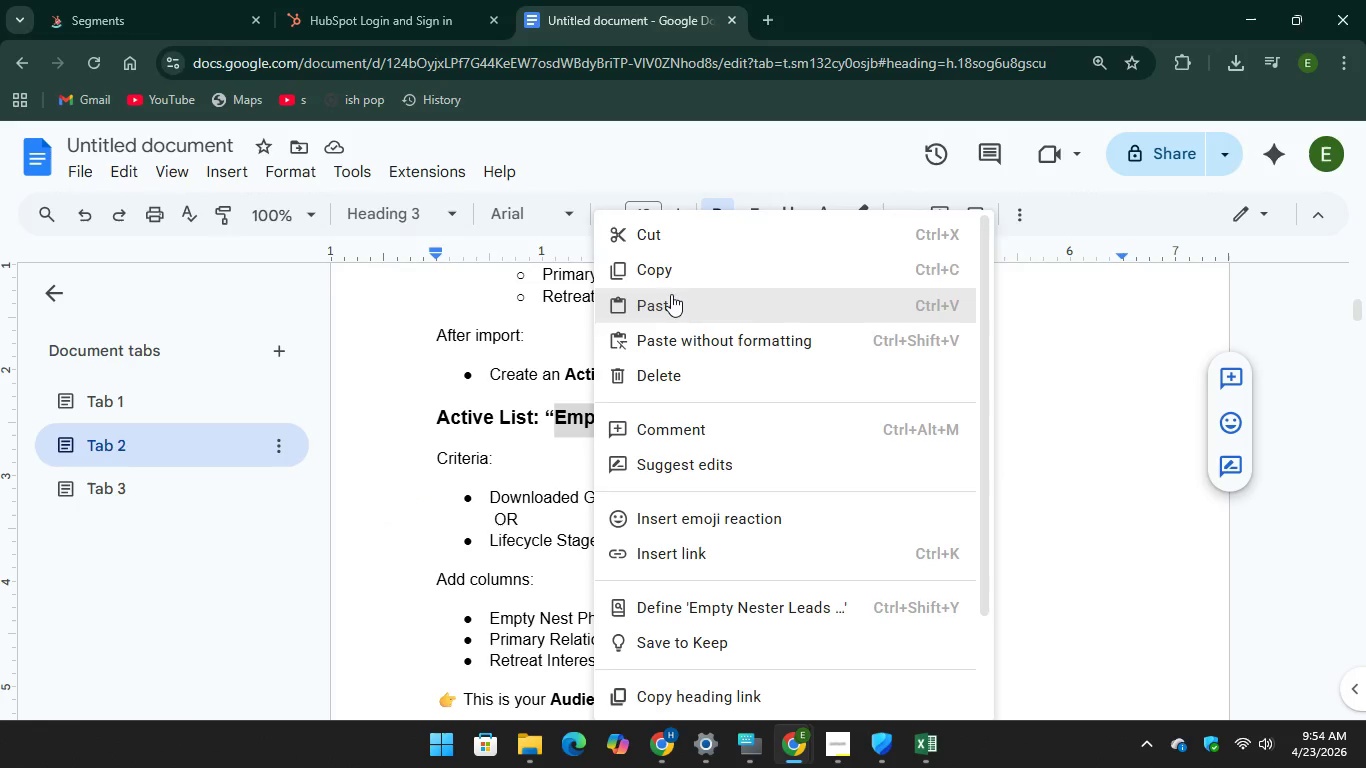 
left_click([666, 278])
 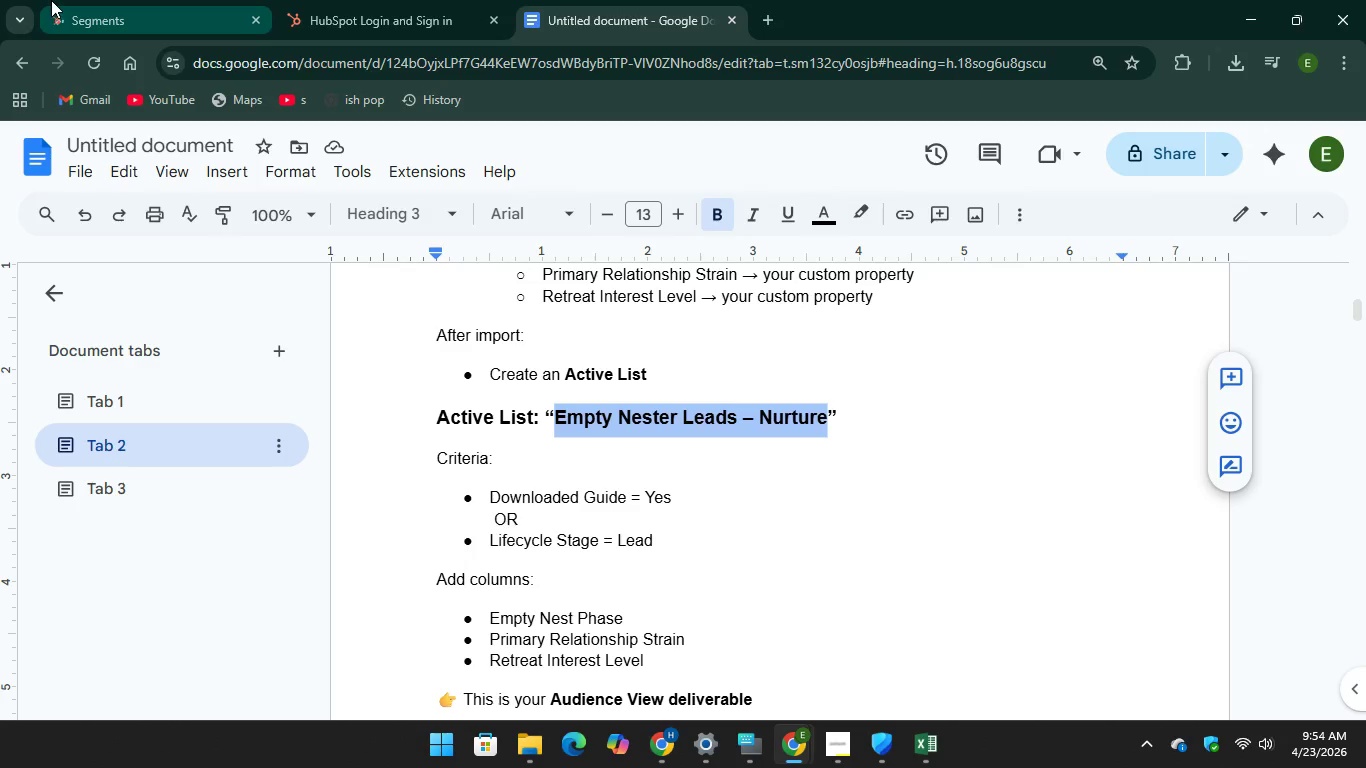 
left_click([51, 0])
 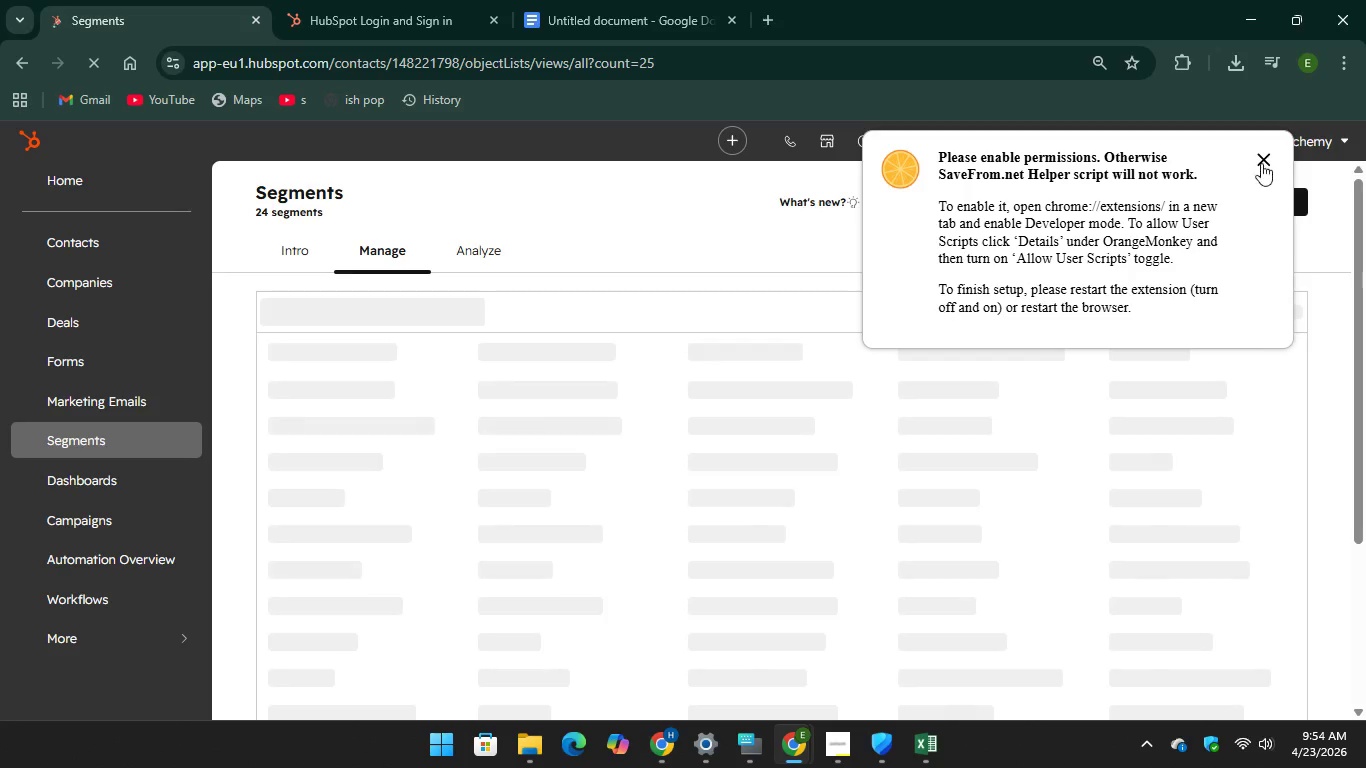 
left_click([1262, 160])
 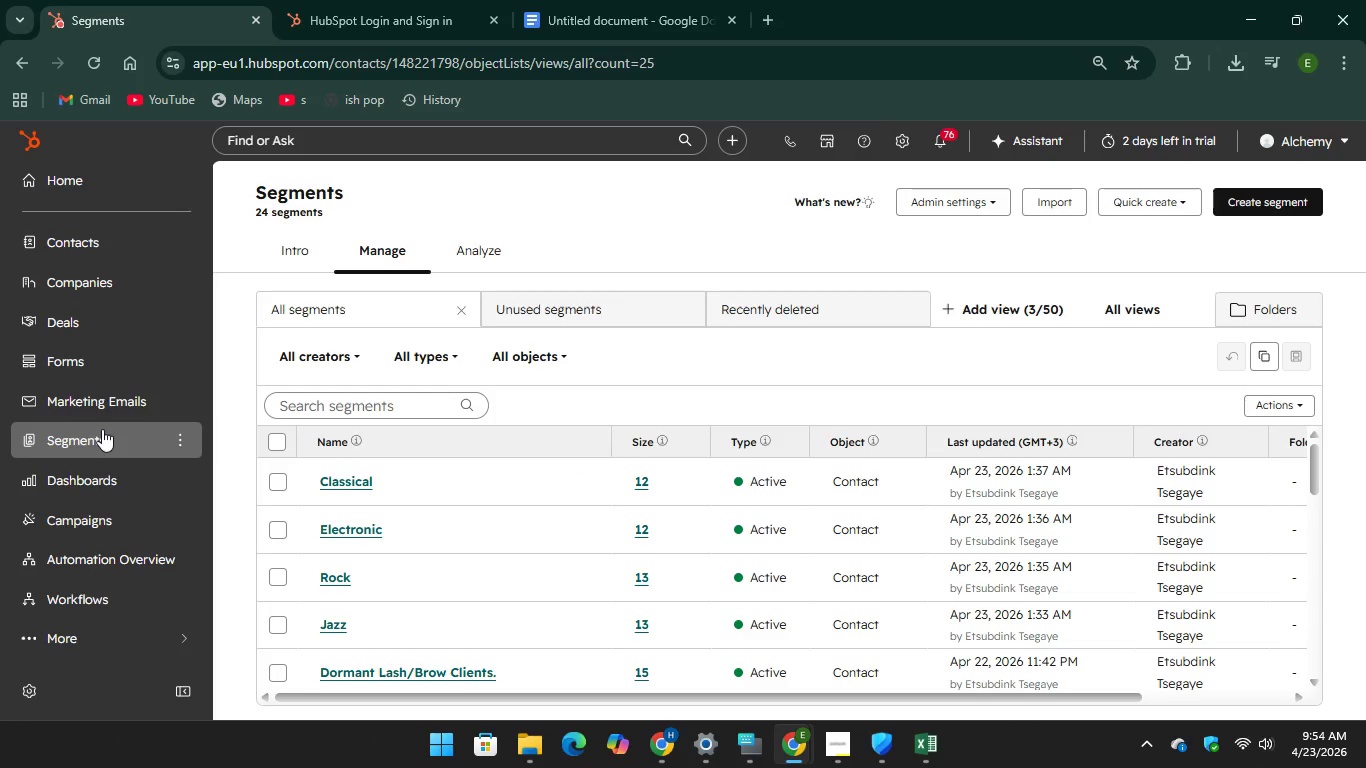 
left_click([98, 440])
 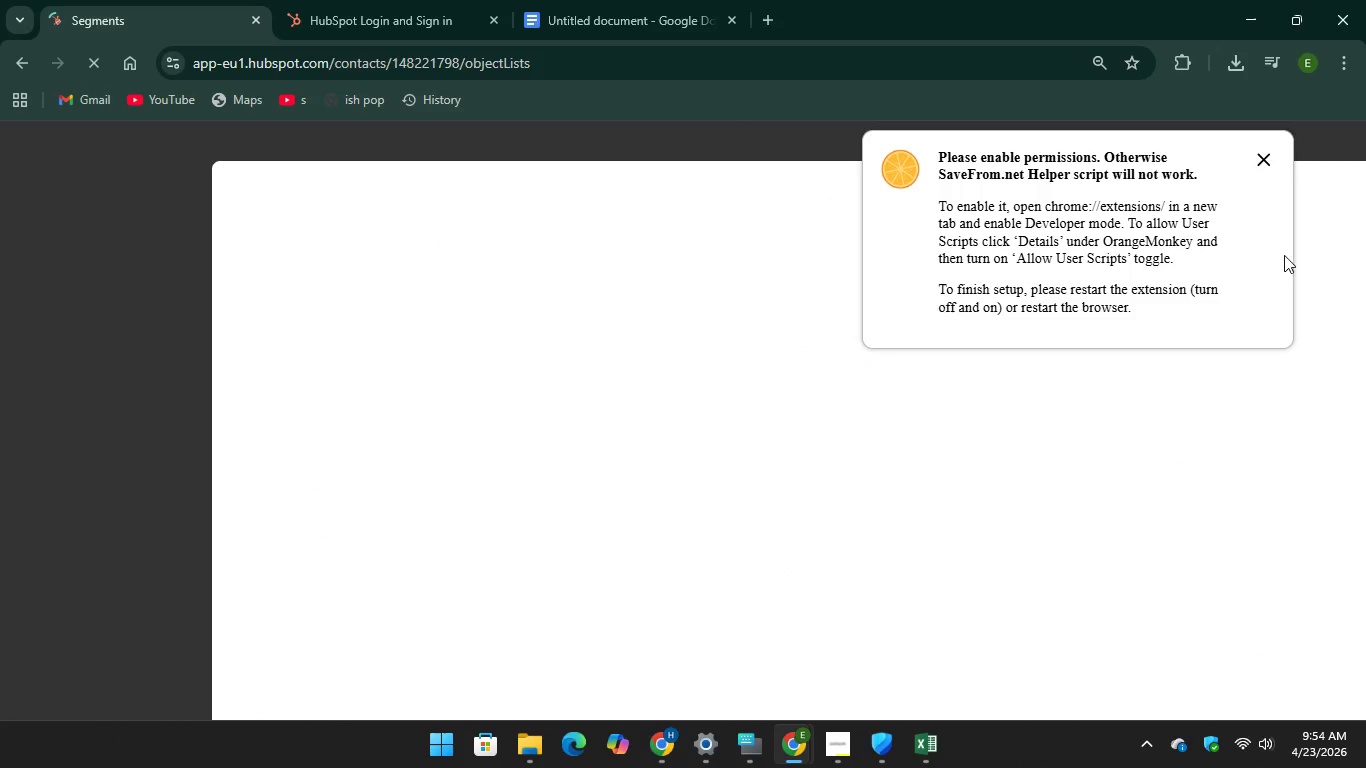 
left_click([1264, 165])
 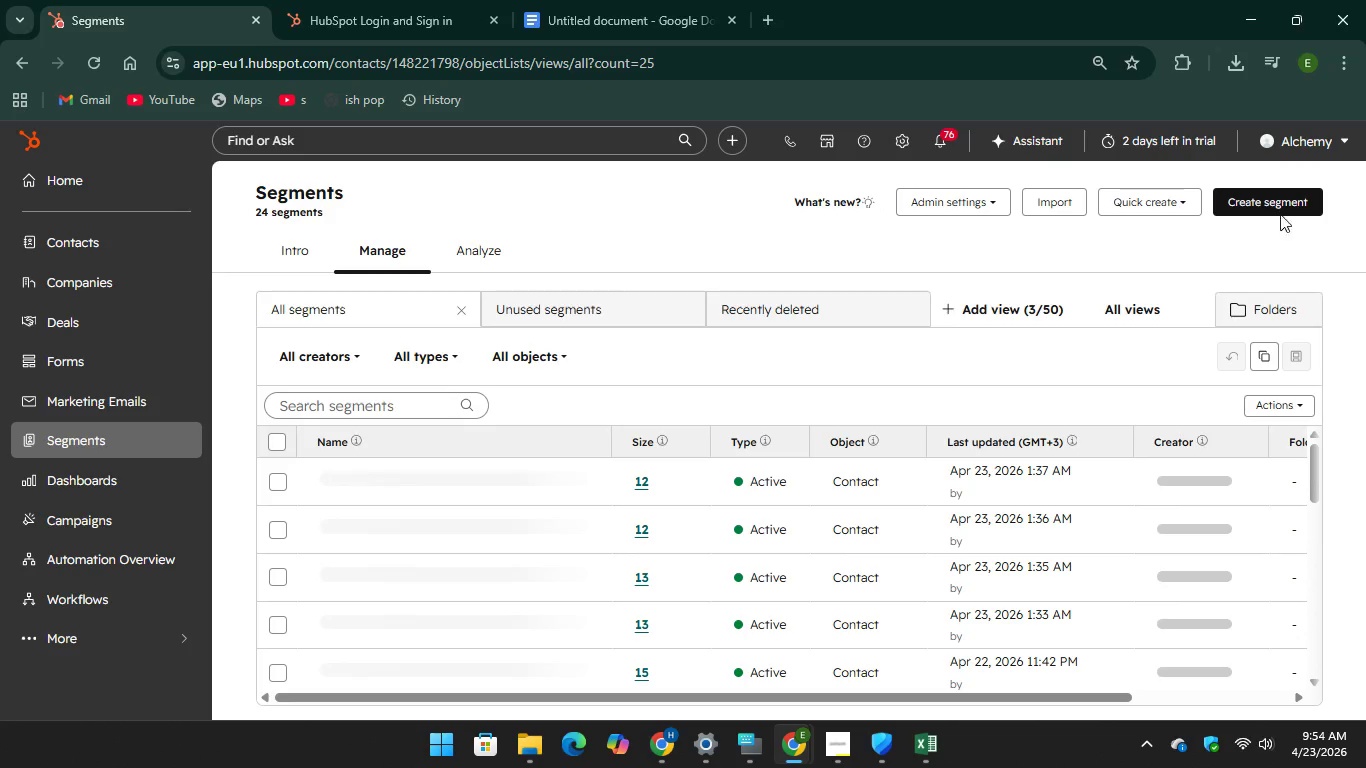 
left_click([1270, 202])
 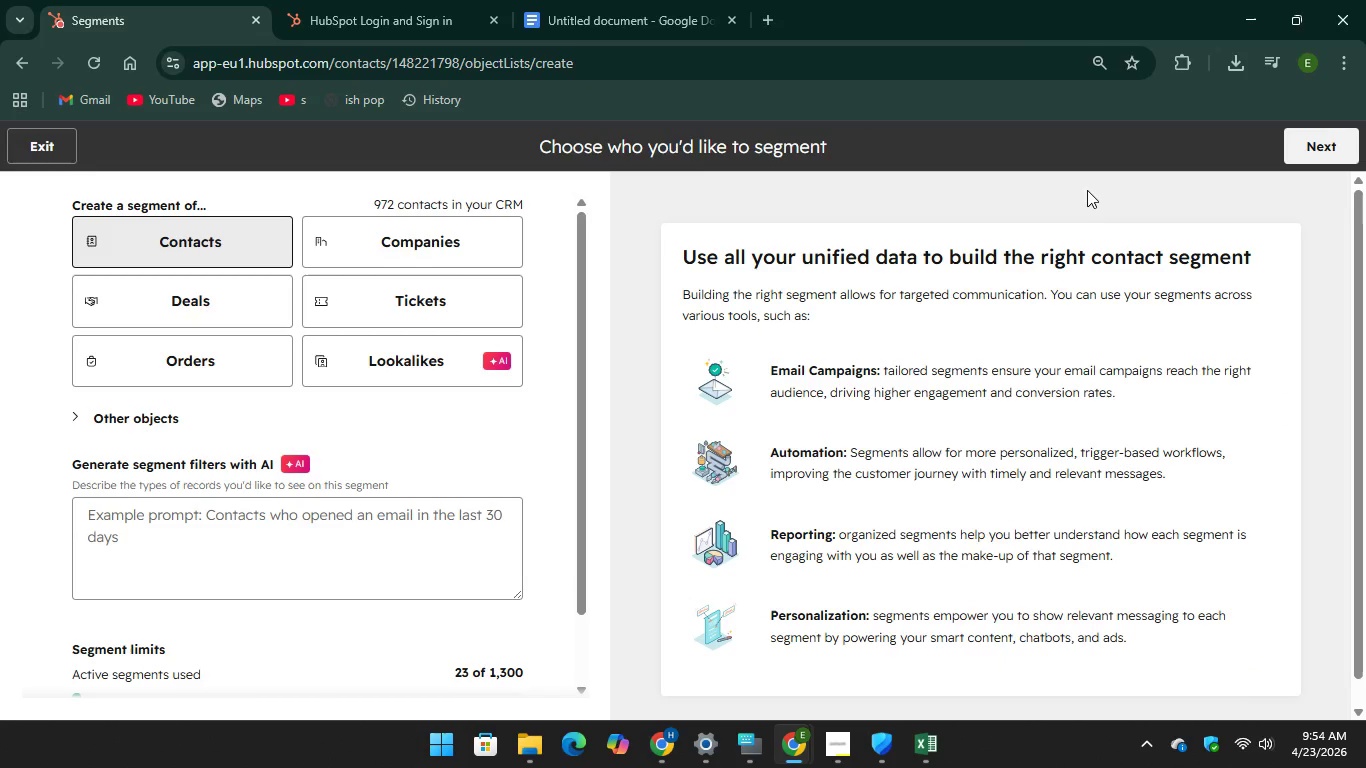 
left_click([1313, 137])
 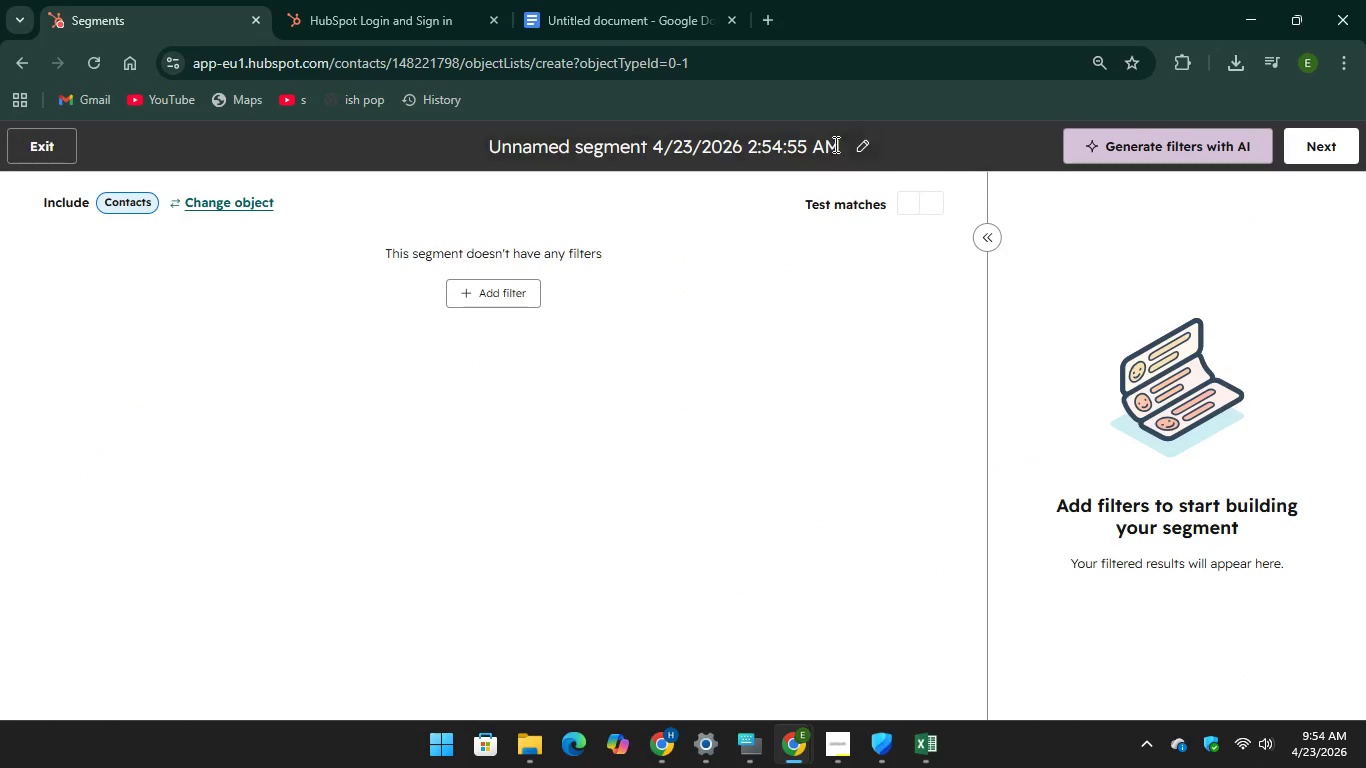 
left_click([839, 135])
 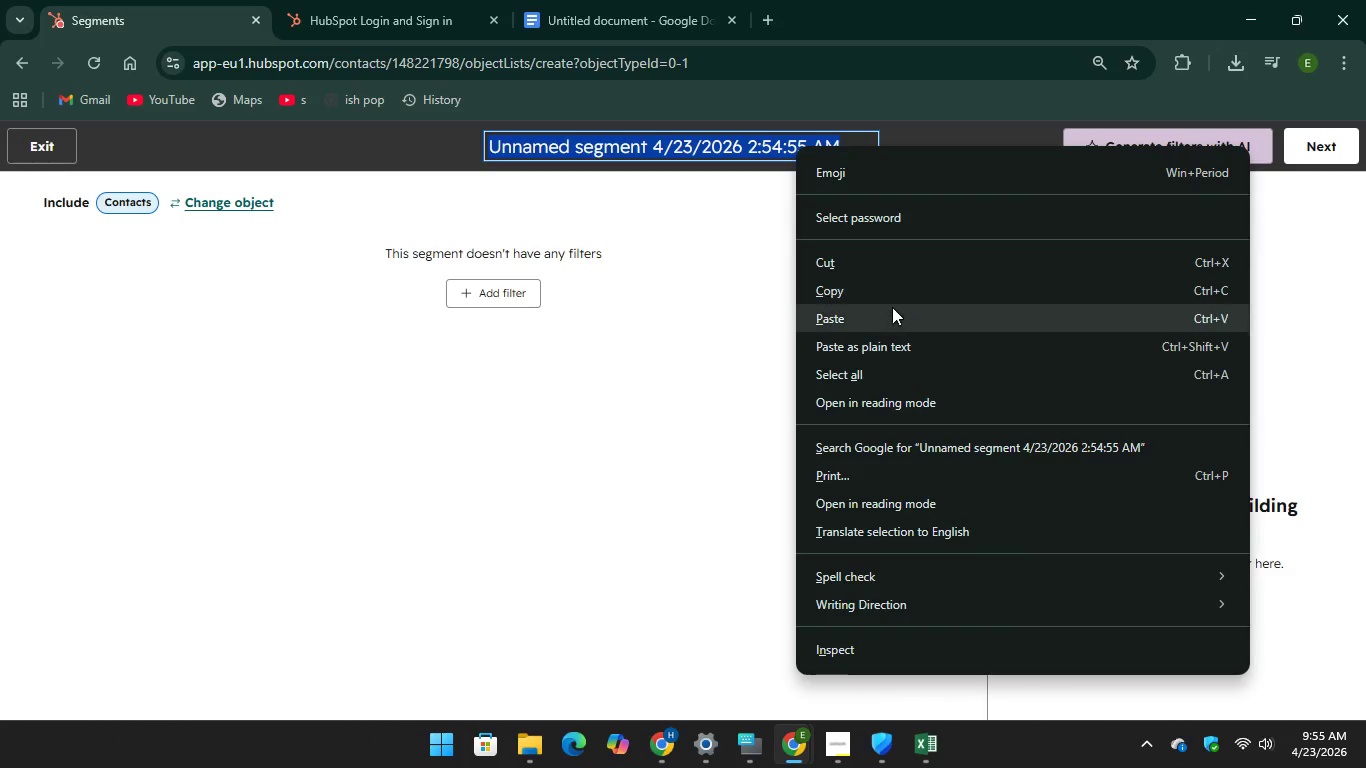 
left_click([893, 320])
 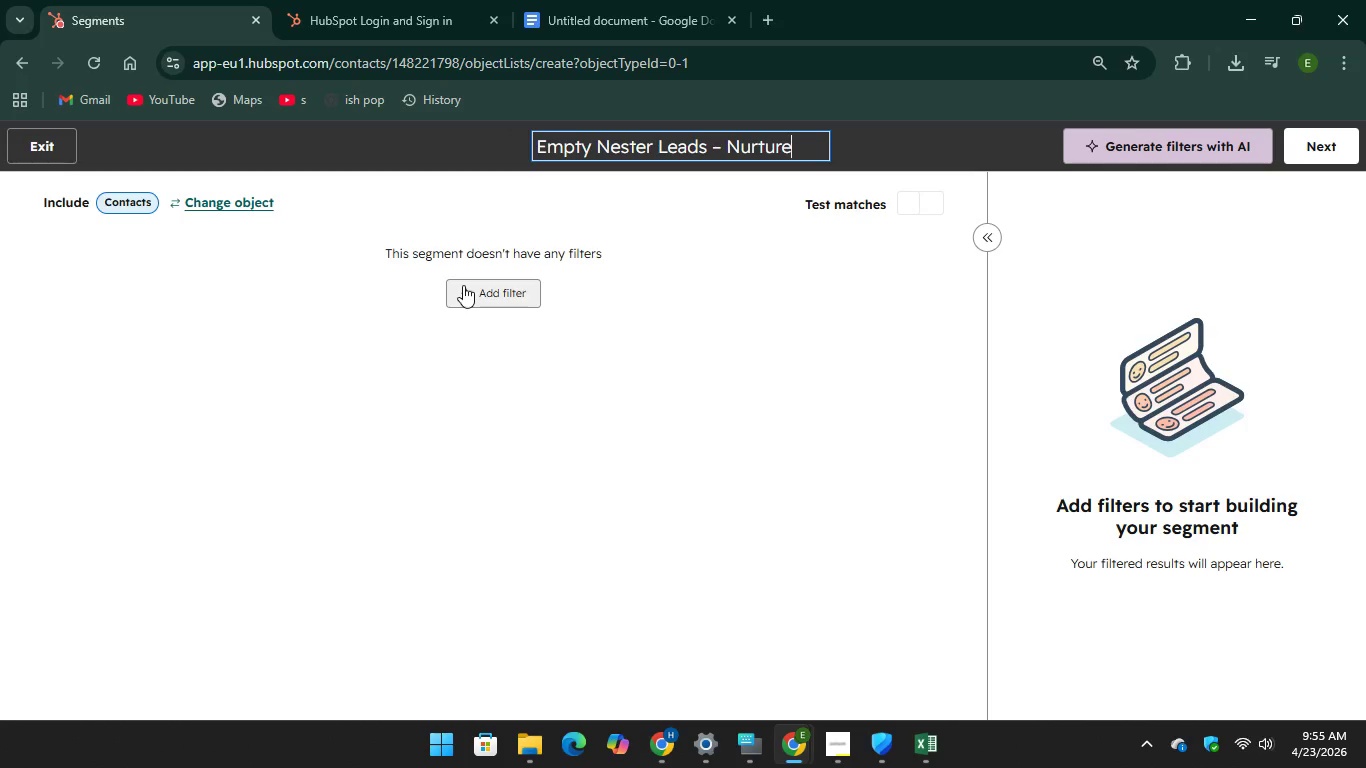 
left_click([463, 285])
 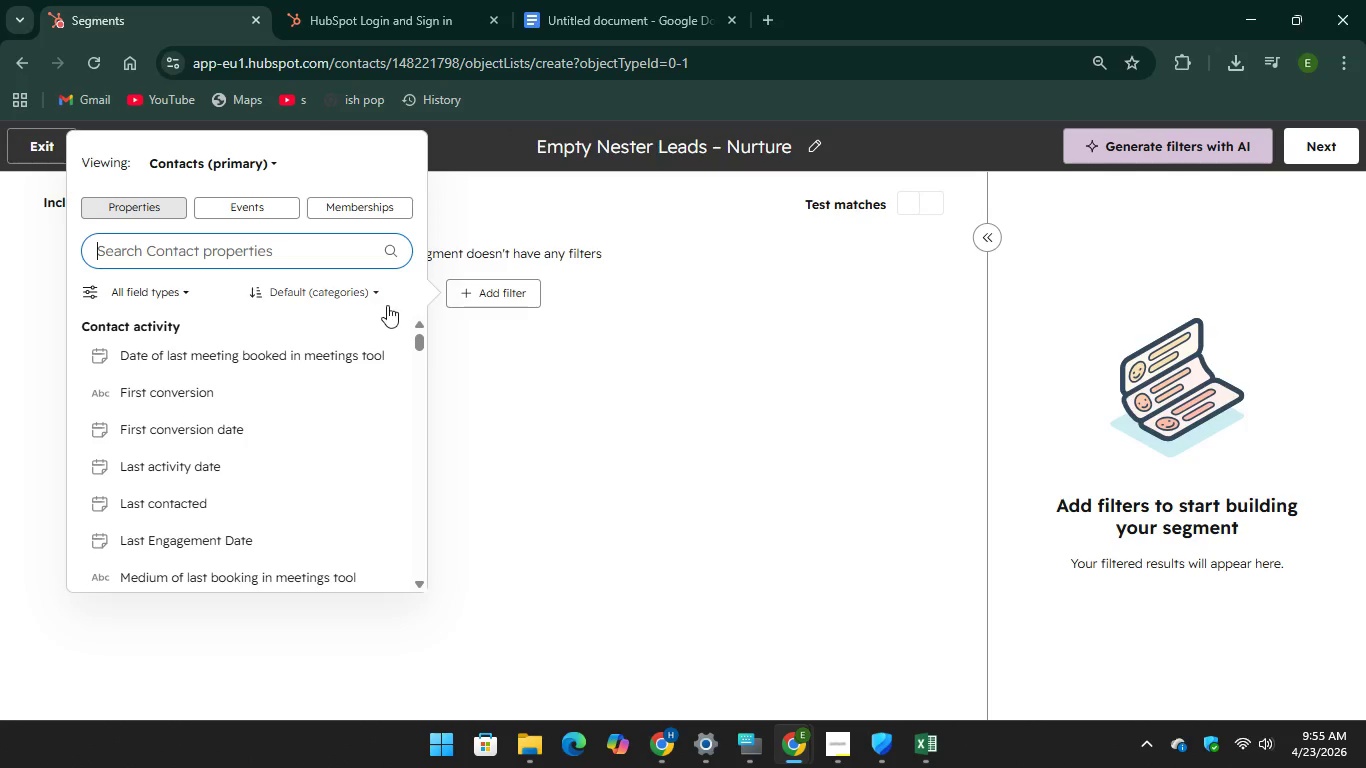 
scroll: coordinate [257, 446], scroll_direction: down, amount: 4.0
 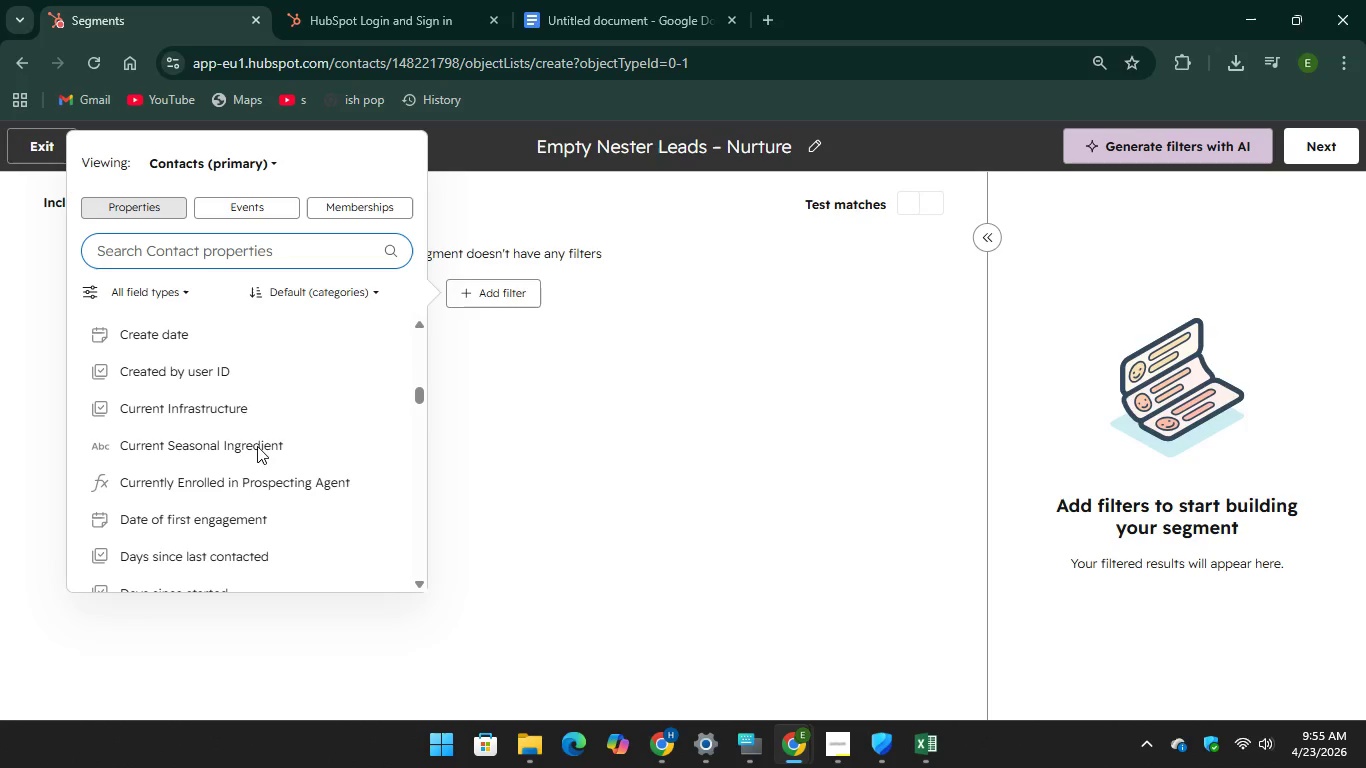 
scroll: coordinate [257, 446], scroll_direction: up, amount: 2.0
 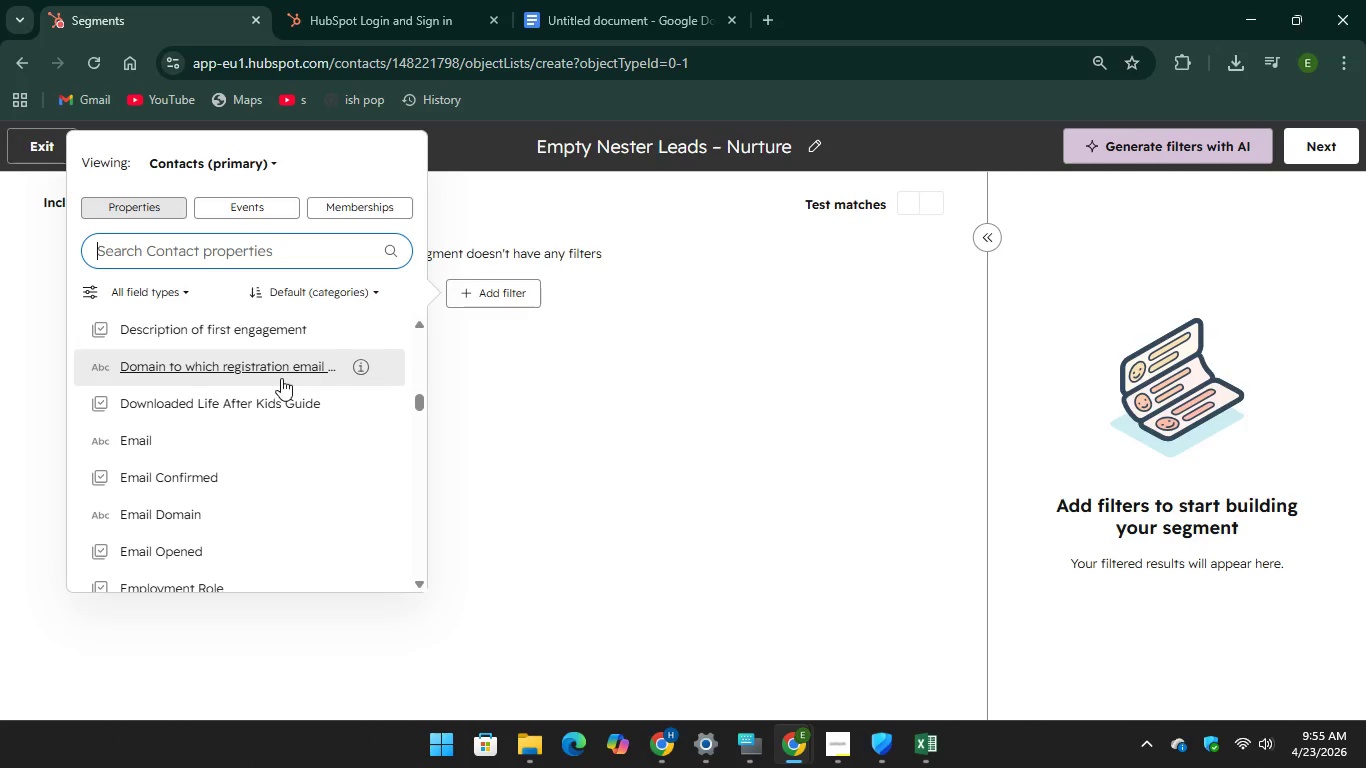 
left_click([274, 398])
 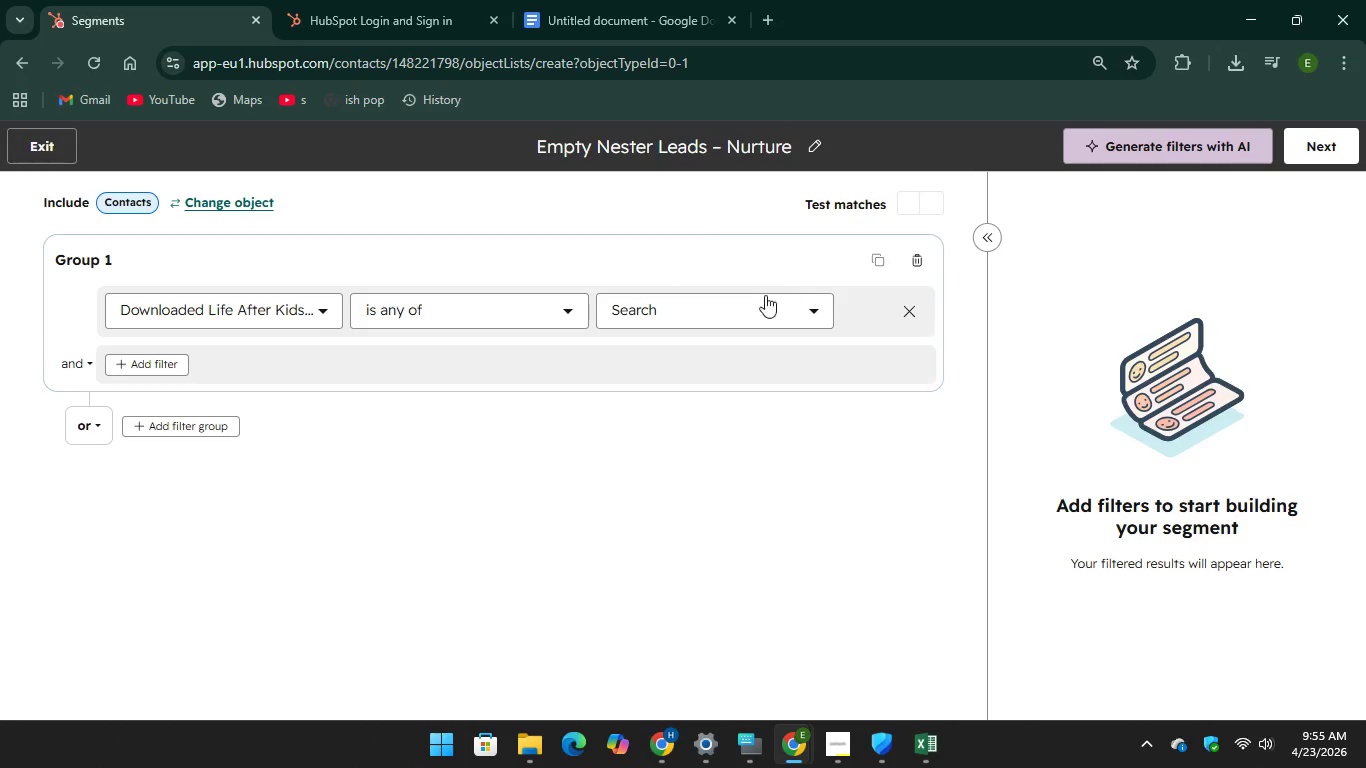 
left_click([759, 303])
 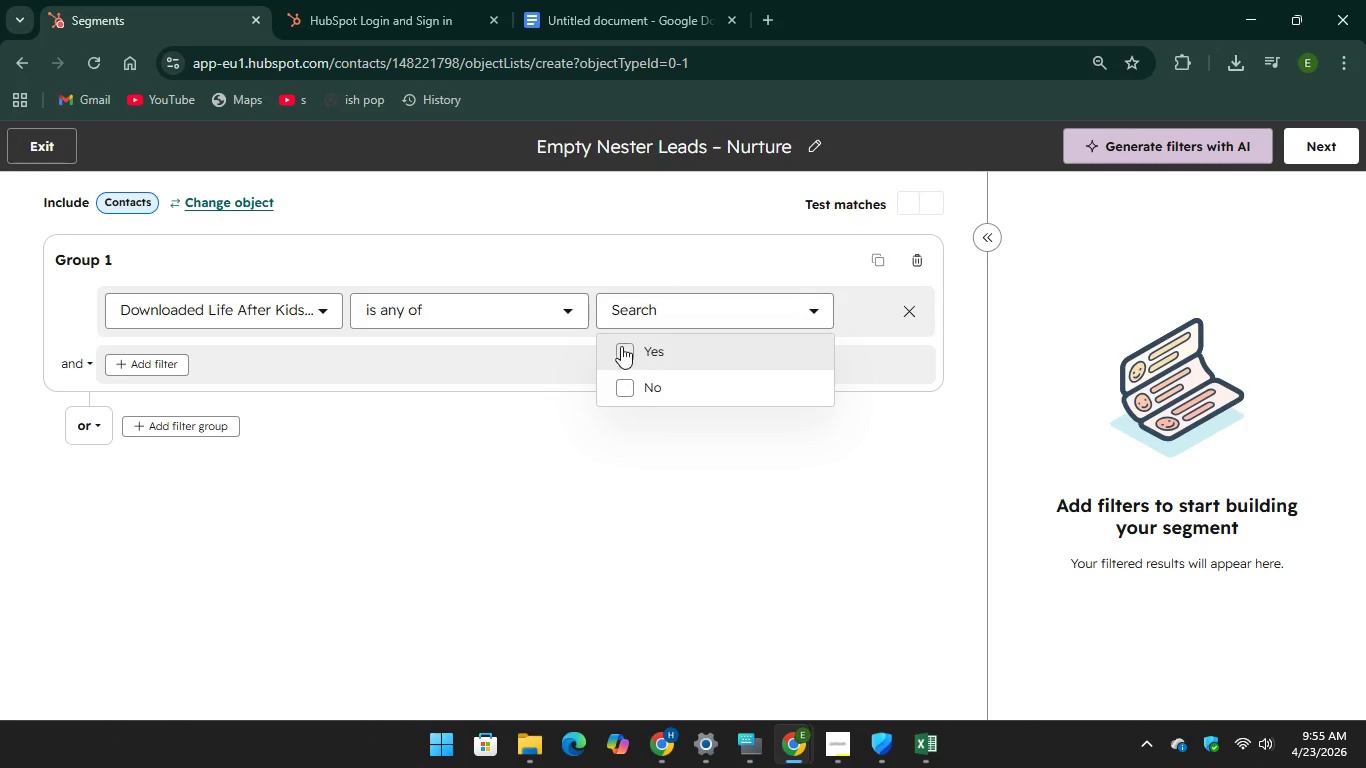 
left_click([620, 348])
 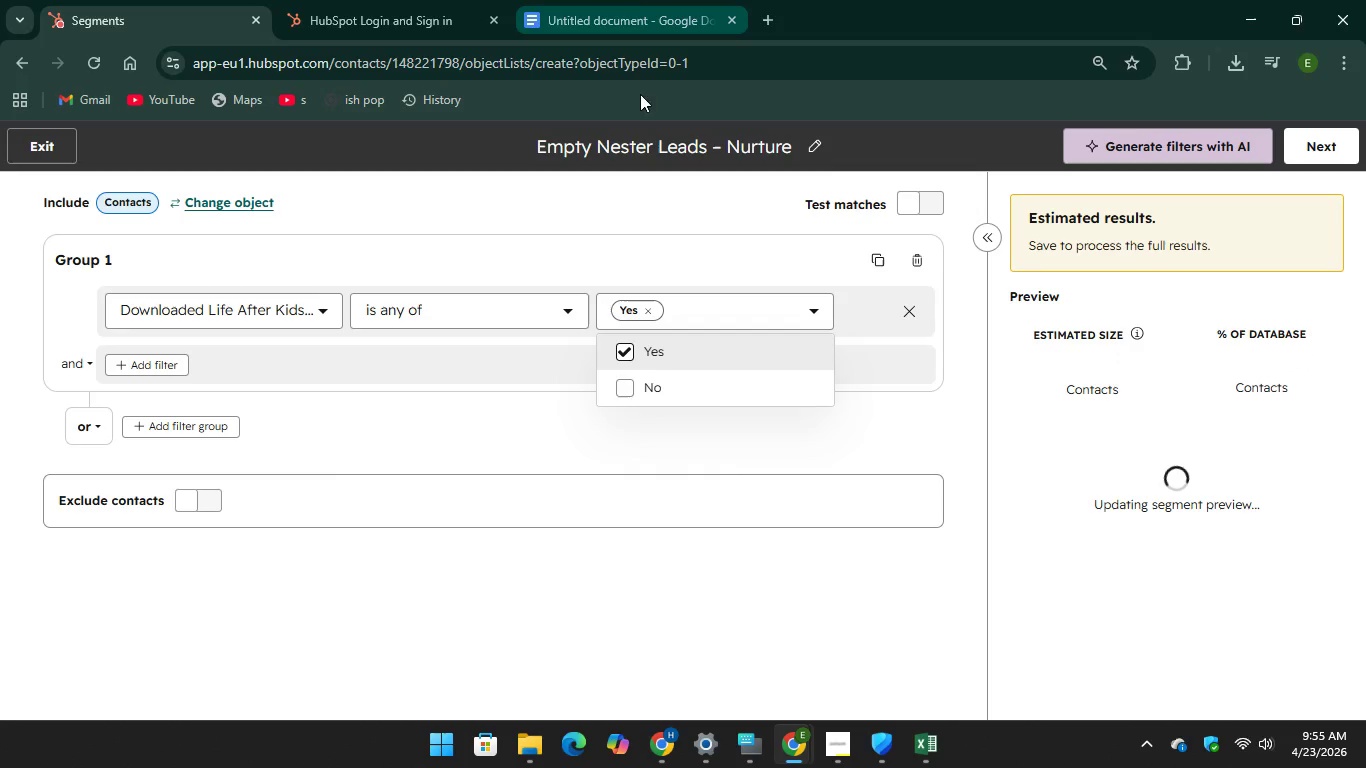 
wait(6.52)
 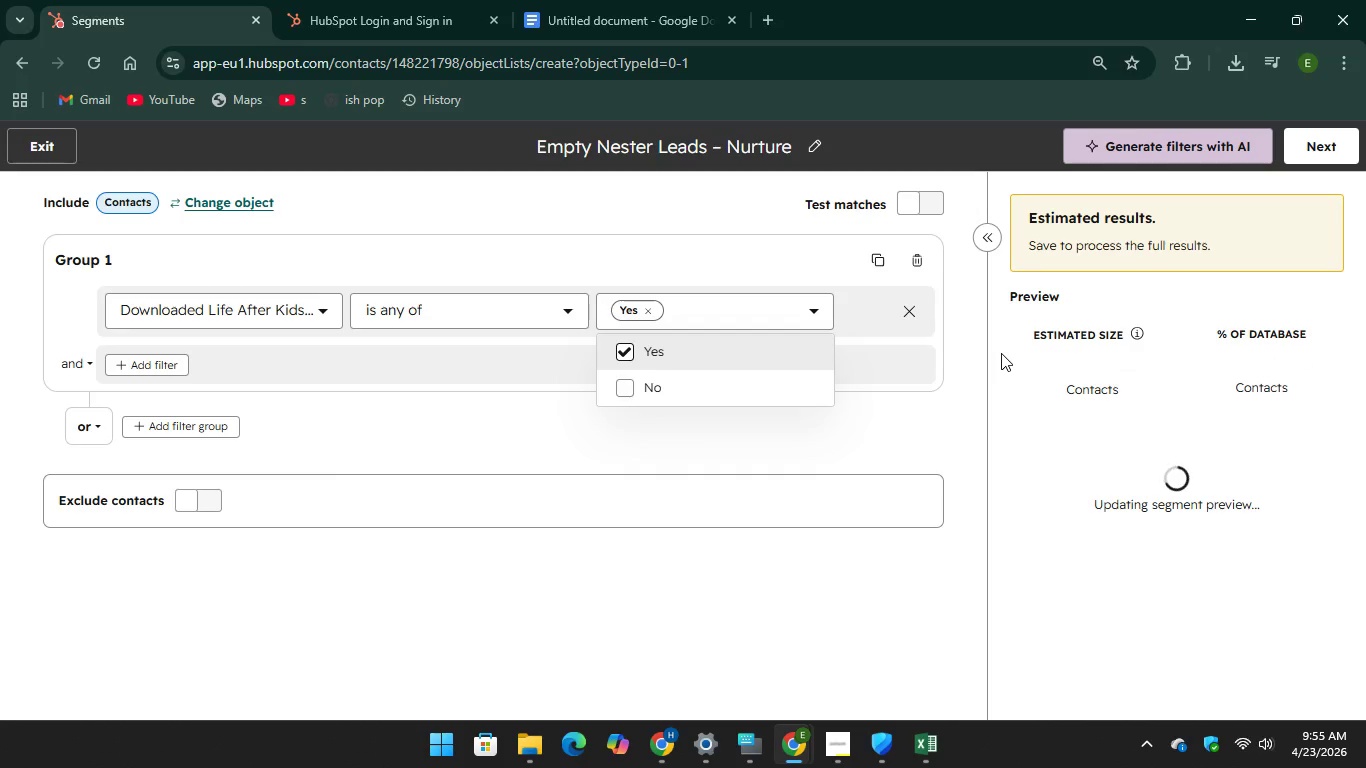 
left_click([706, 586])
 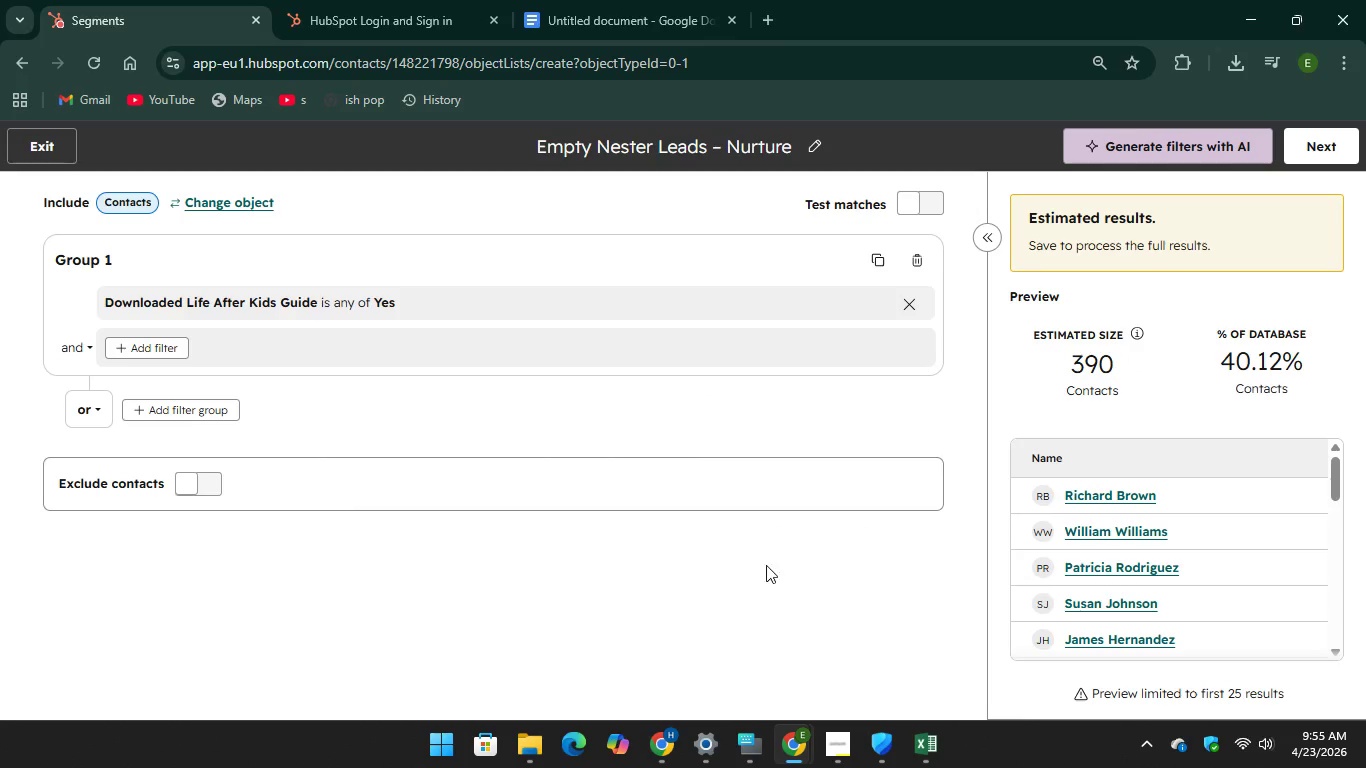 
scroll: coordinate [1193, 427], scroll_direction: down, amount: 11.0
 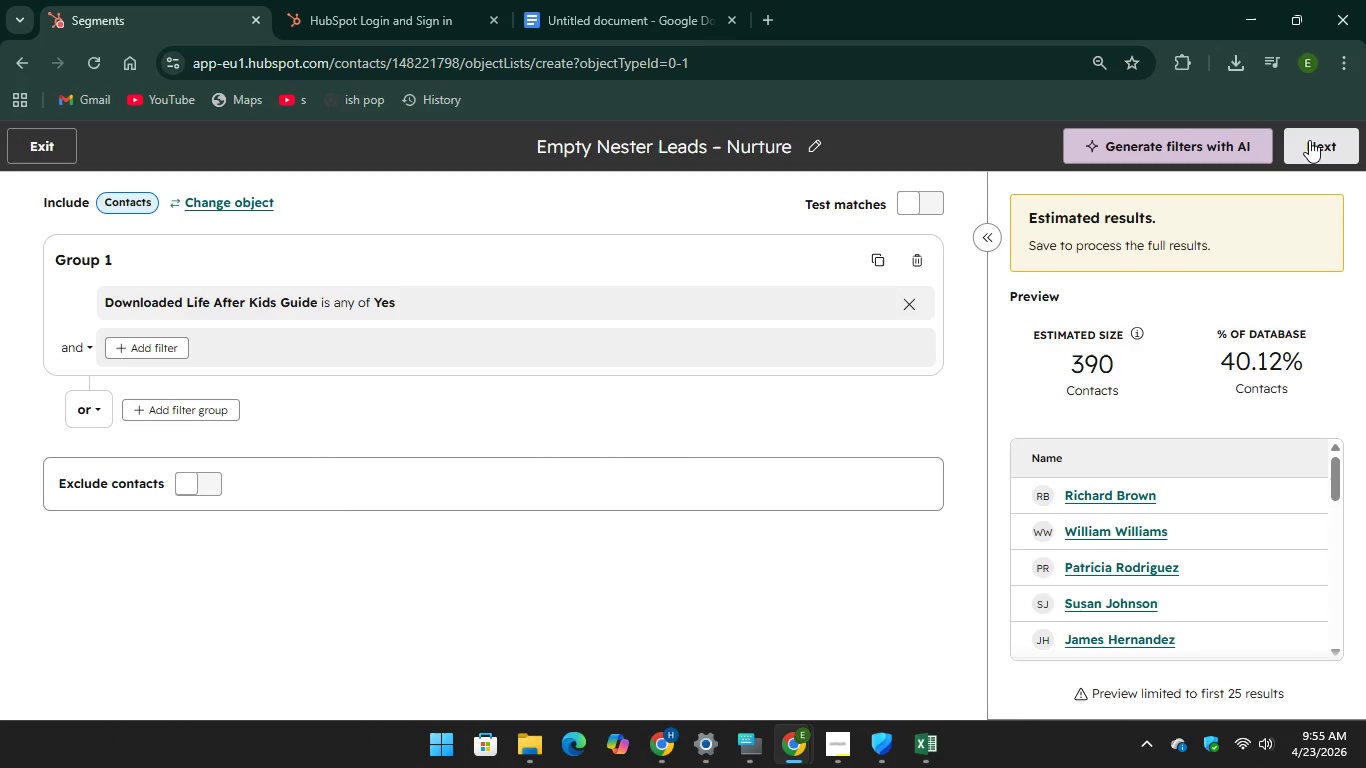 
wait(9.88)
 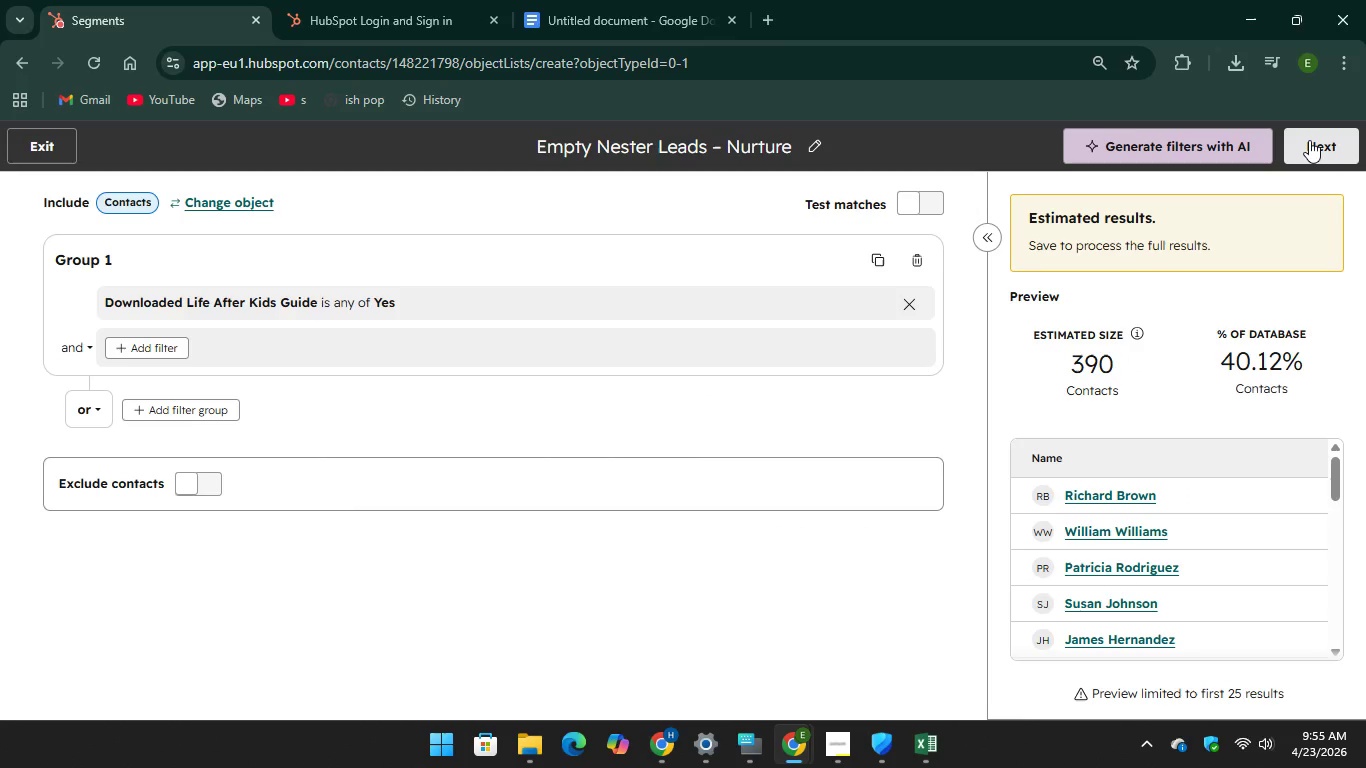 
left_click([1309, 140])
 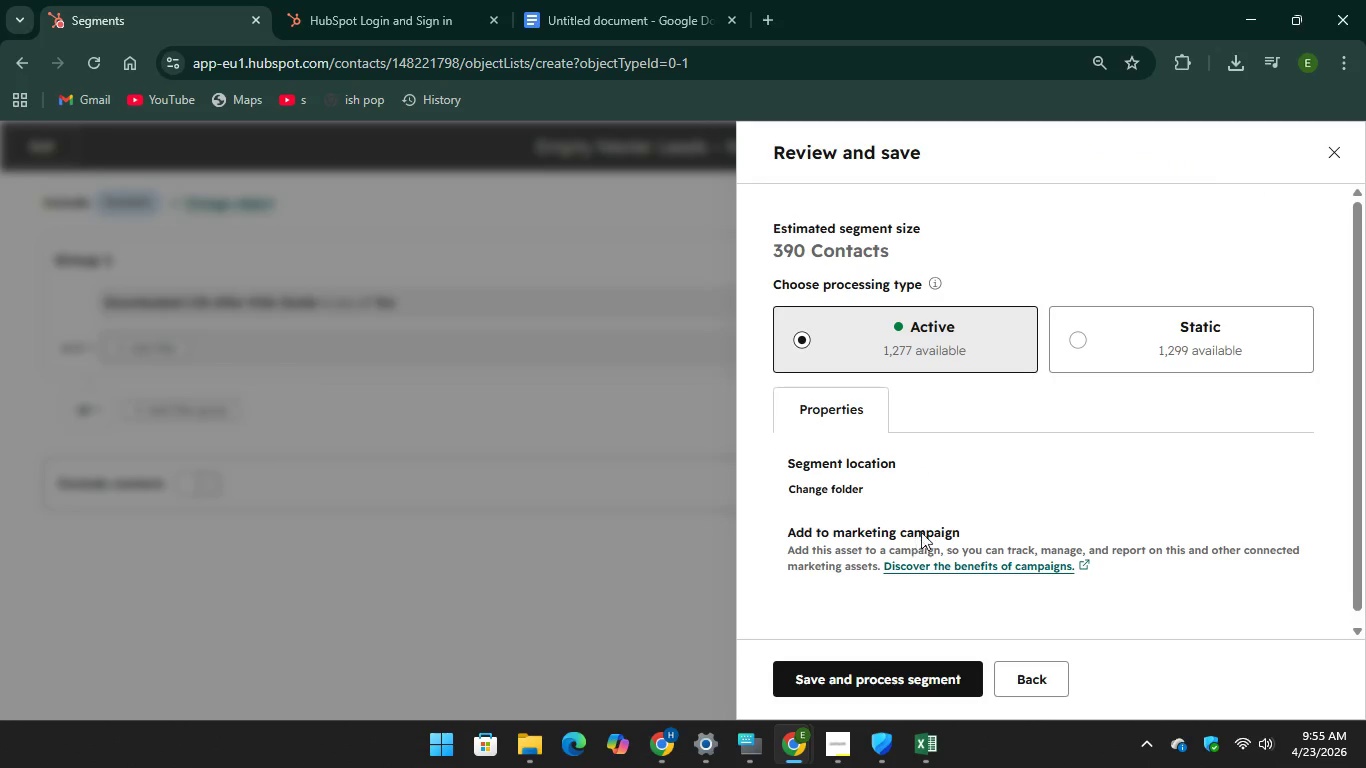 
mouse_move([906, 643])
 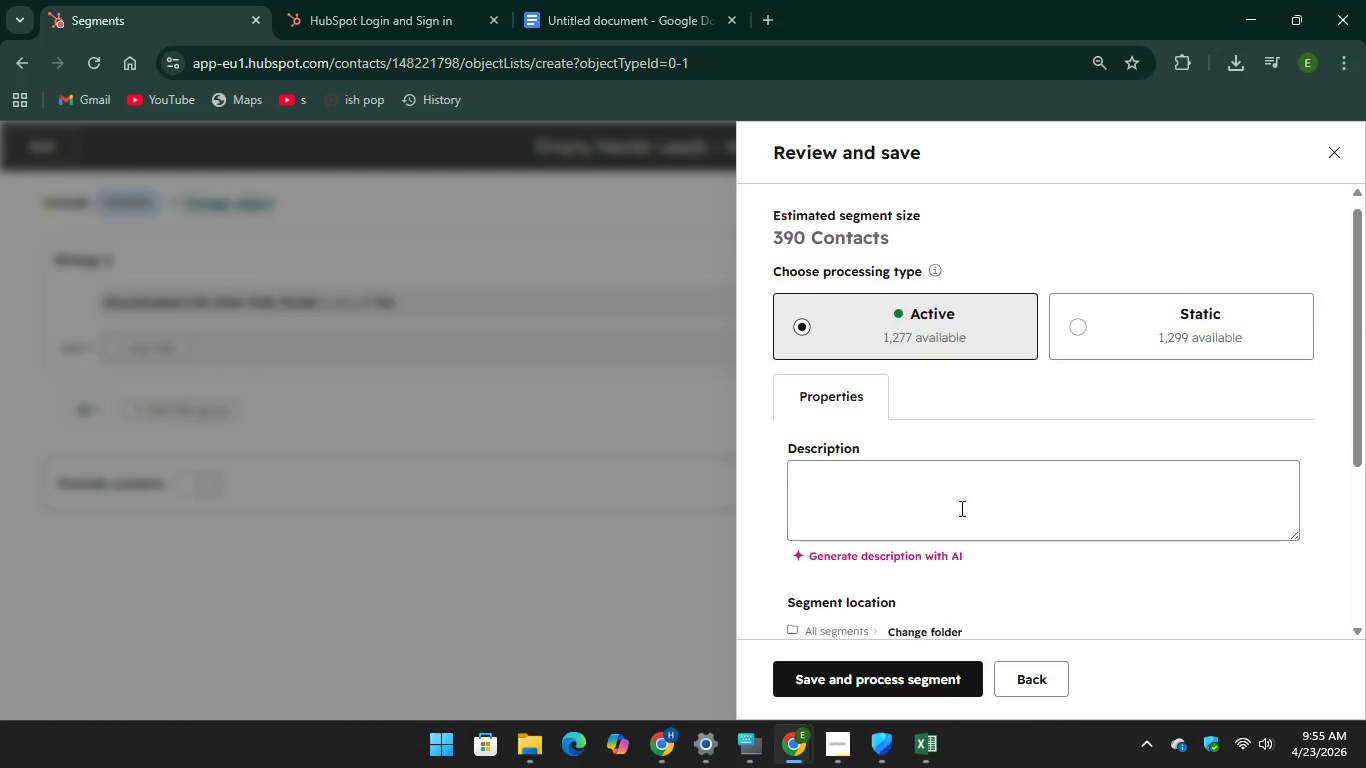 
scroll: coordinate [960, 508], scroll_direction: down, amount: 10.0
 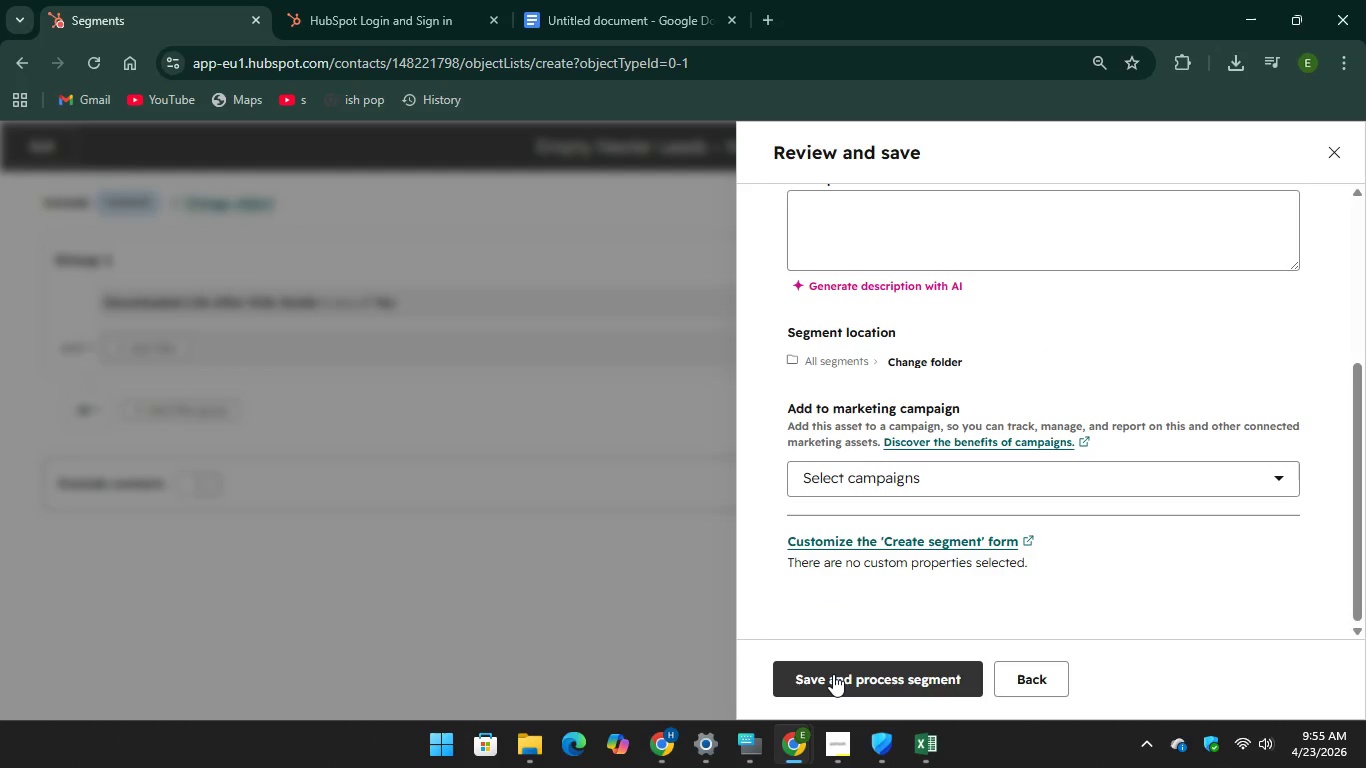 
left_click([833, 674])
 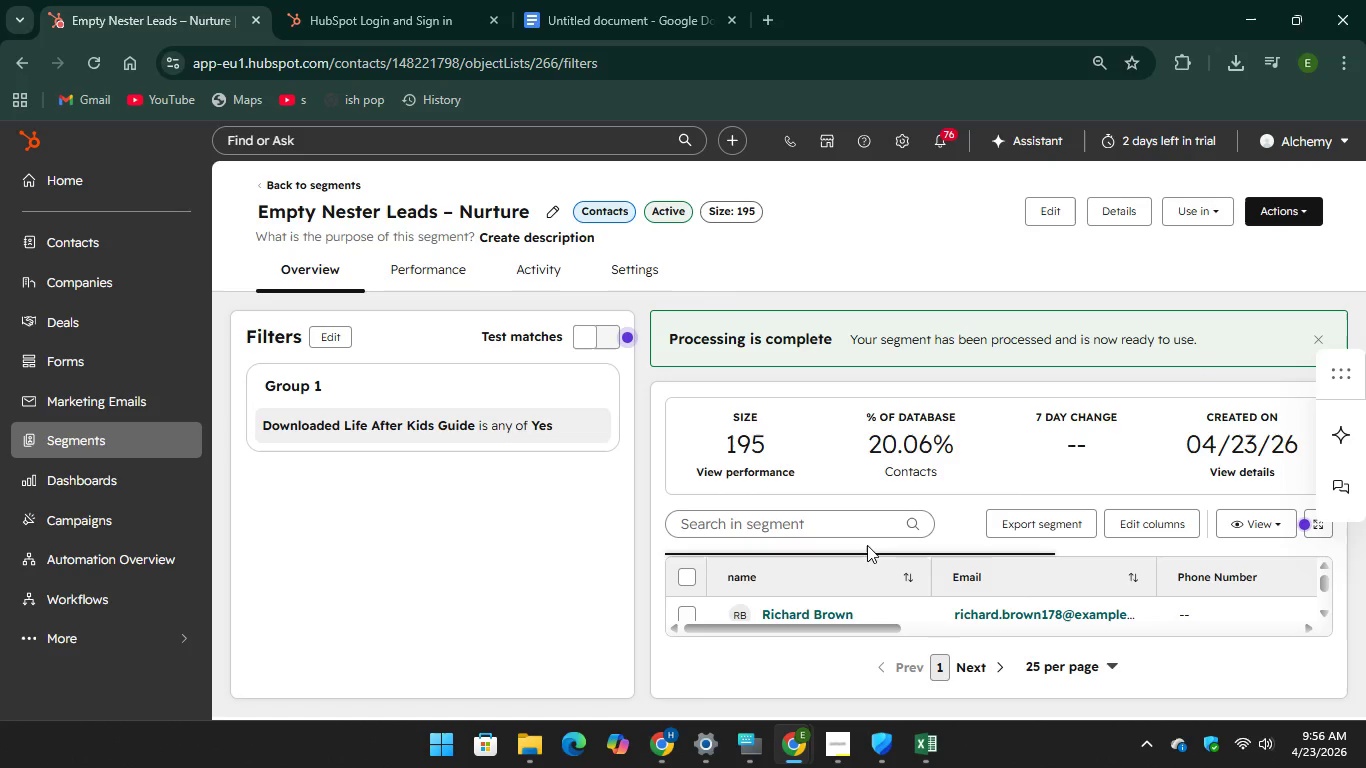 
wait(22.67)
 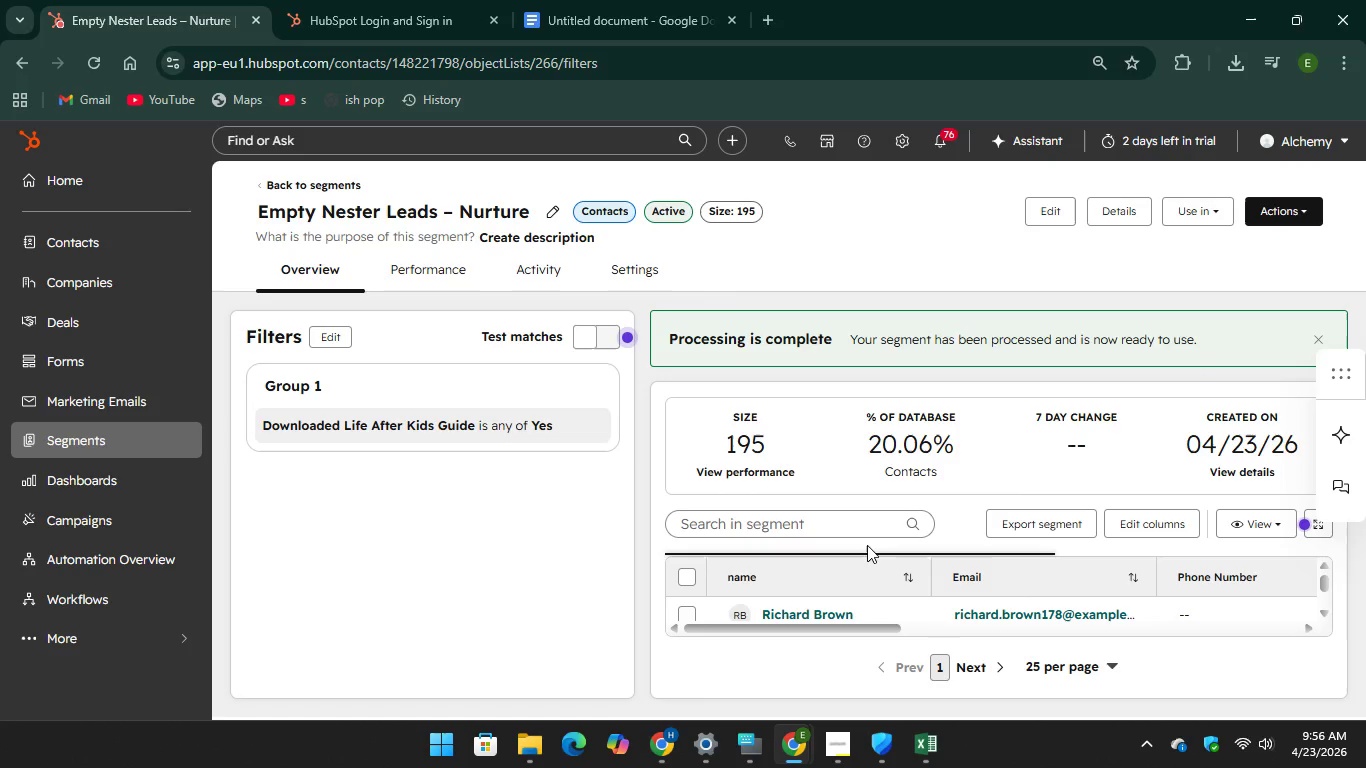 
left_click([581, 12])
 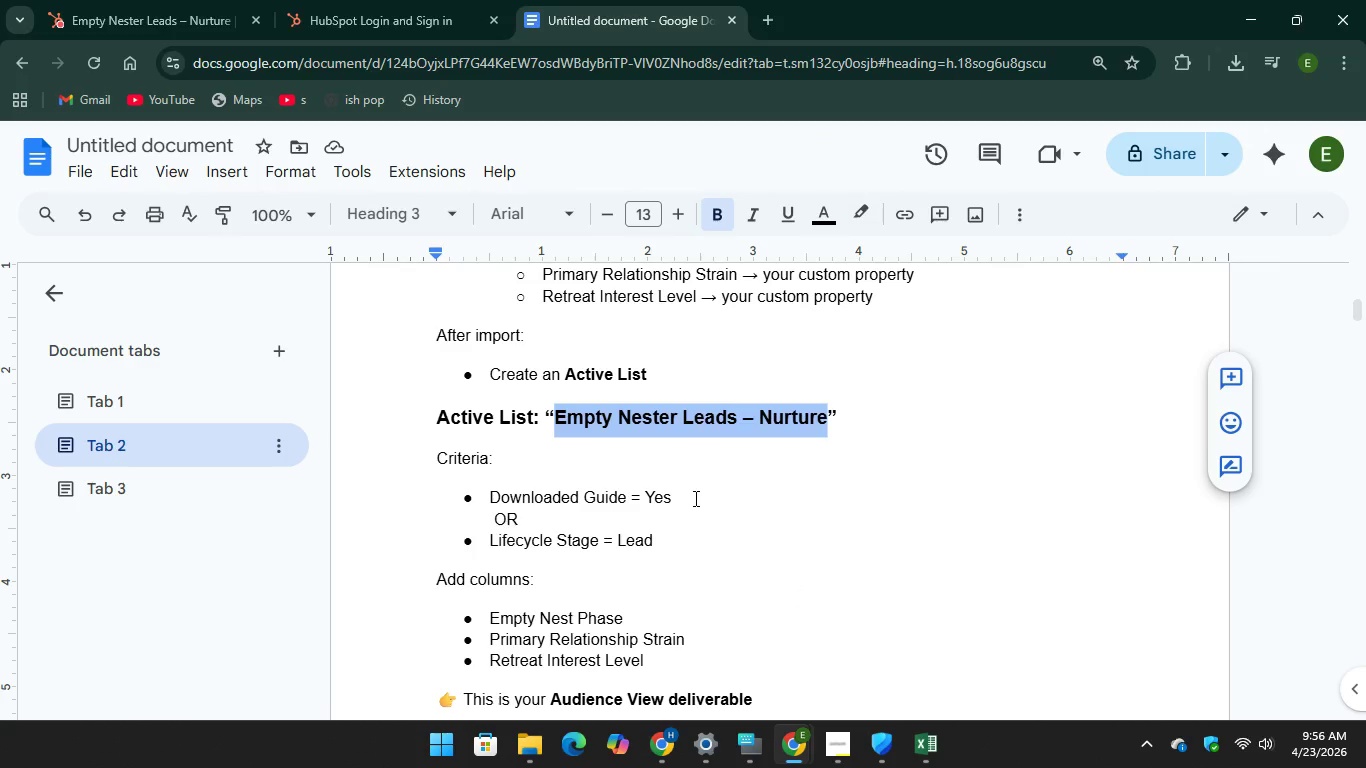 
scroll: coordinate [694, 498], scroll_direction: down, amount: 17.0
 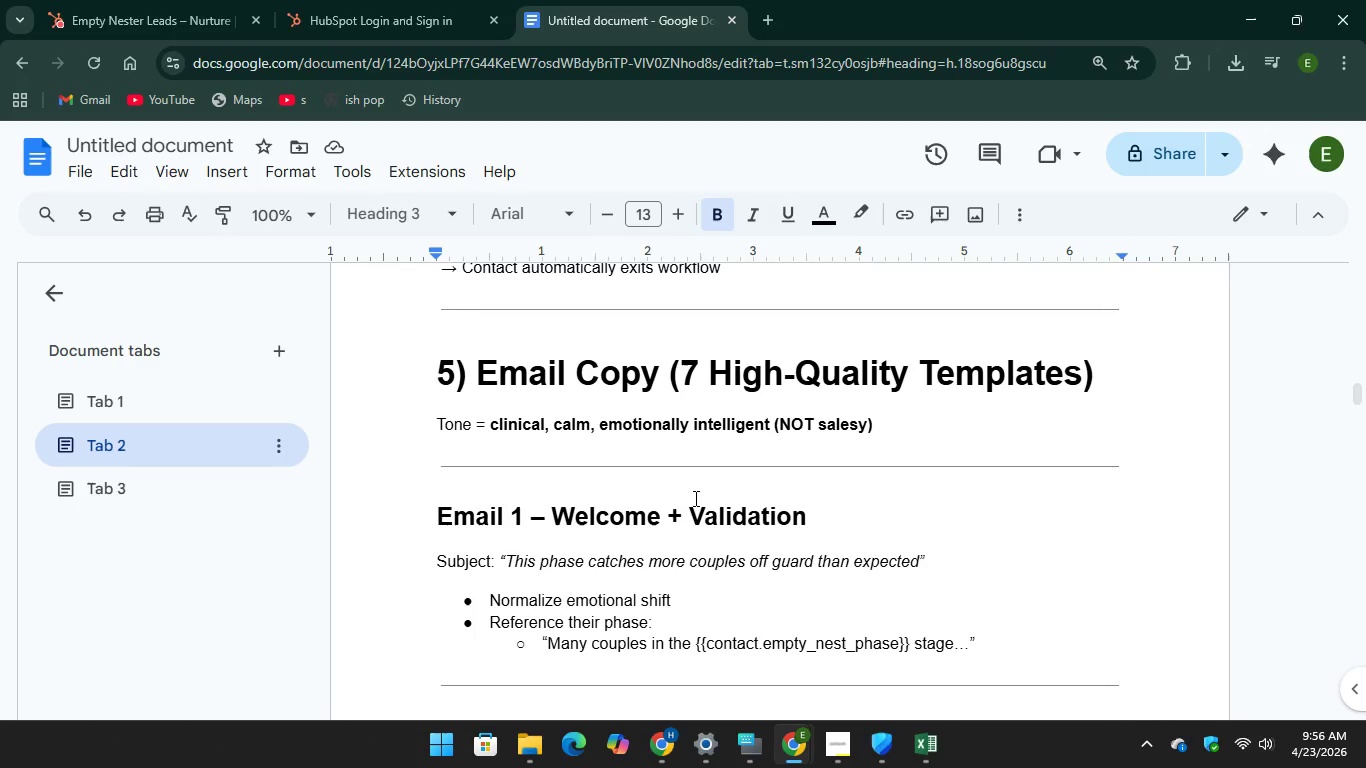 
scroll: coordinate [743, 530], scroll_direction: up, amount: 9.0
 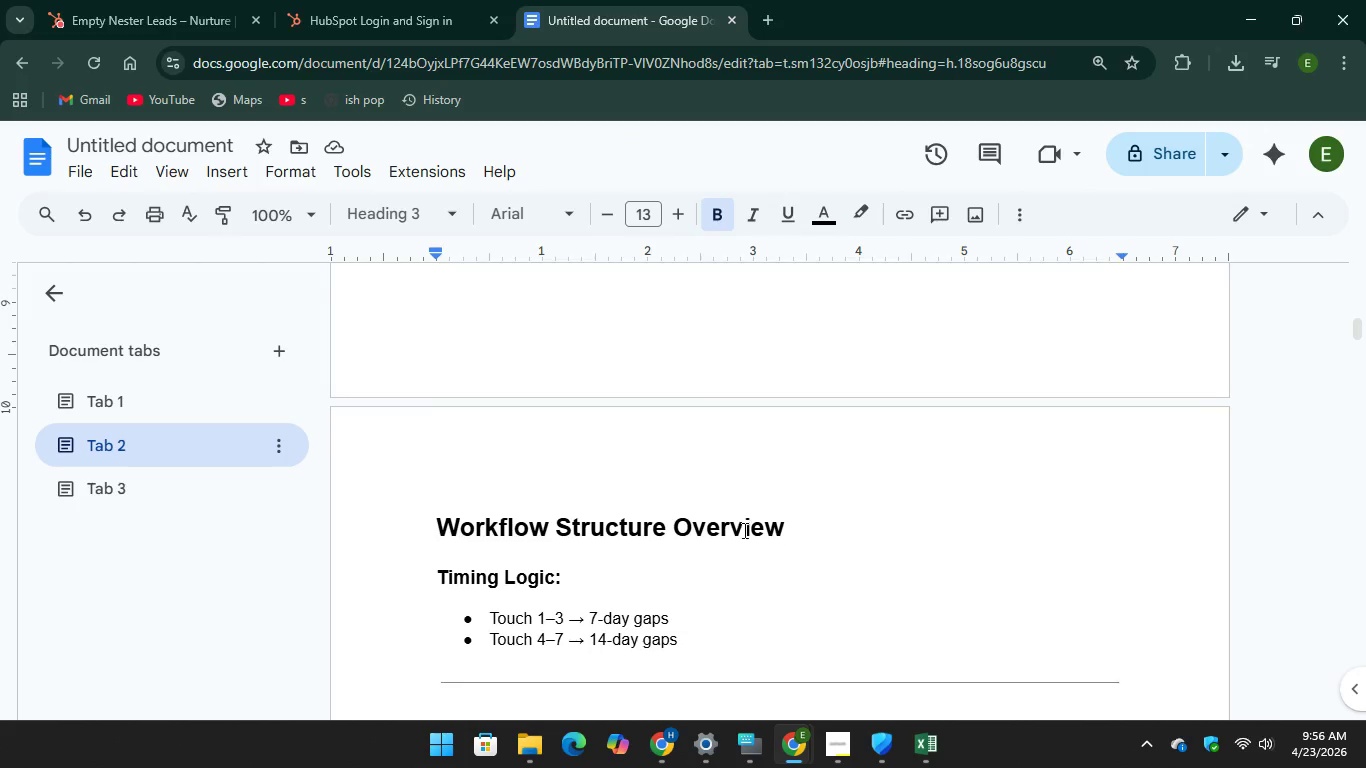 
scroll: coordinate [806, 505], scroll_direction: down, amount: 25.0
 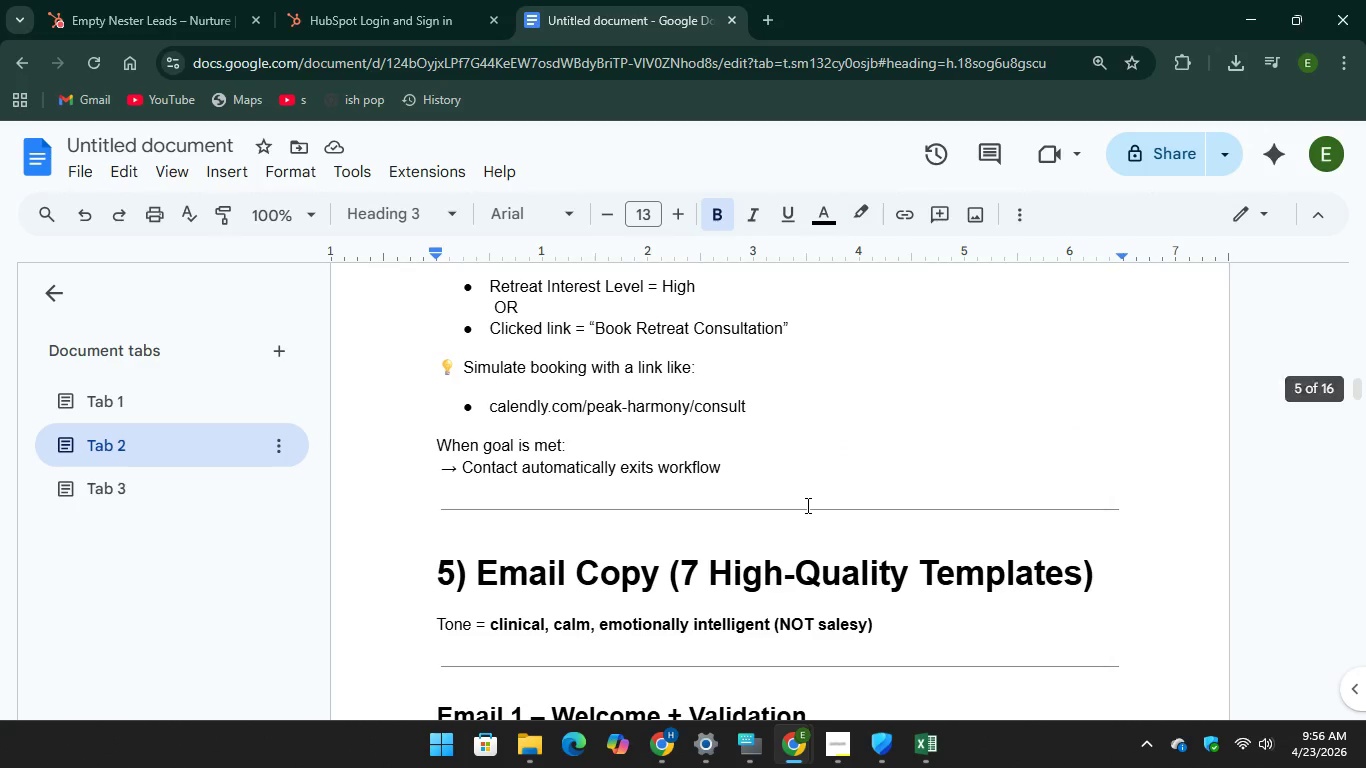 
scroll: coordinate [806, 505], scroll_direction: none, amount: 0.0
 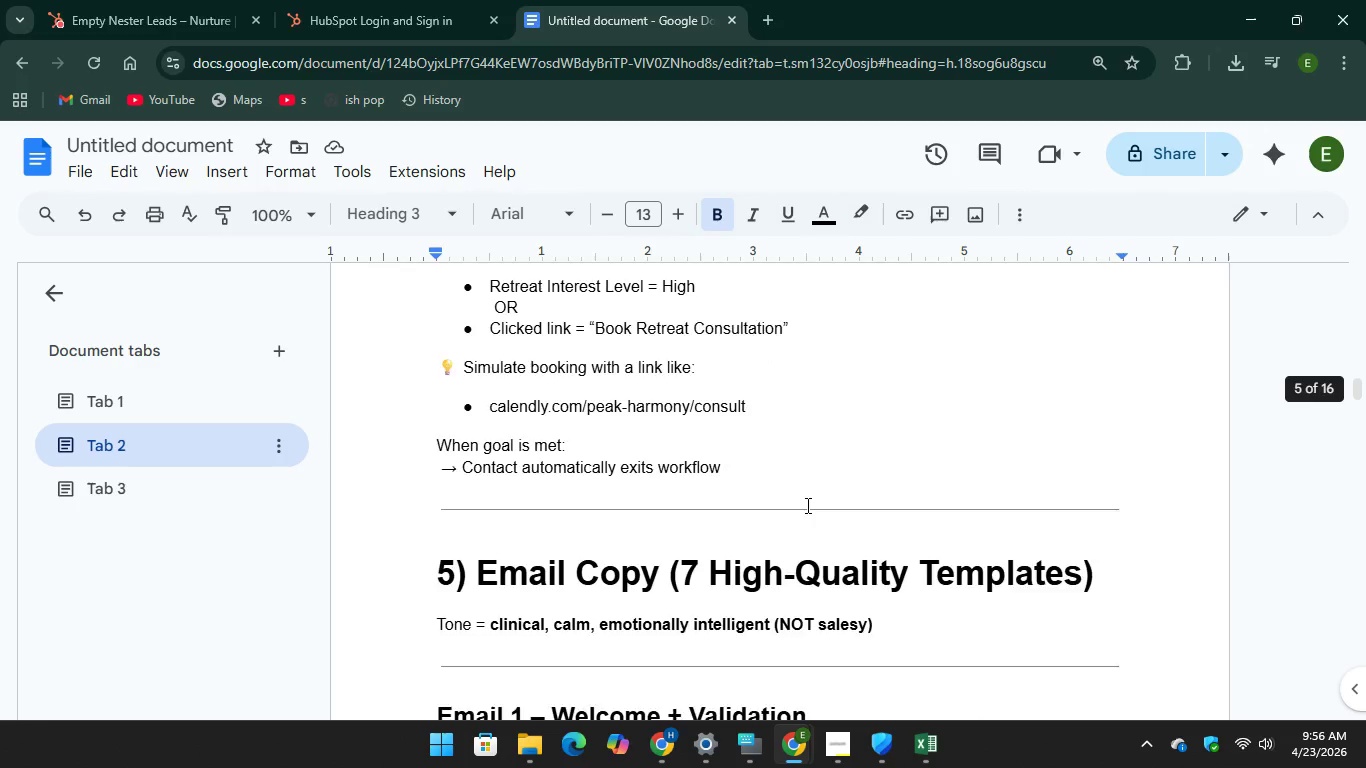 
scroll: coordinate [806, 505], scroll_direction: down, amount: 35.0
 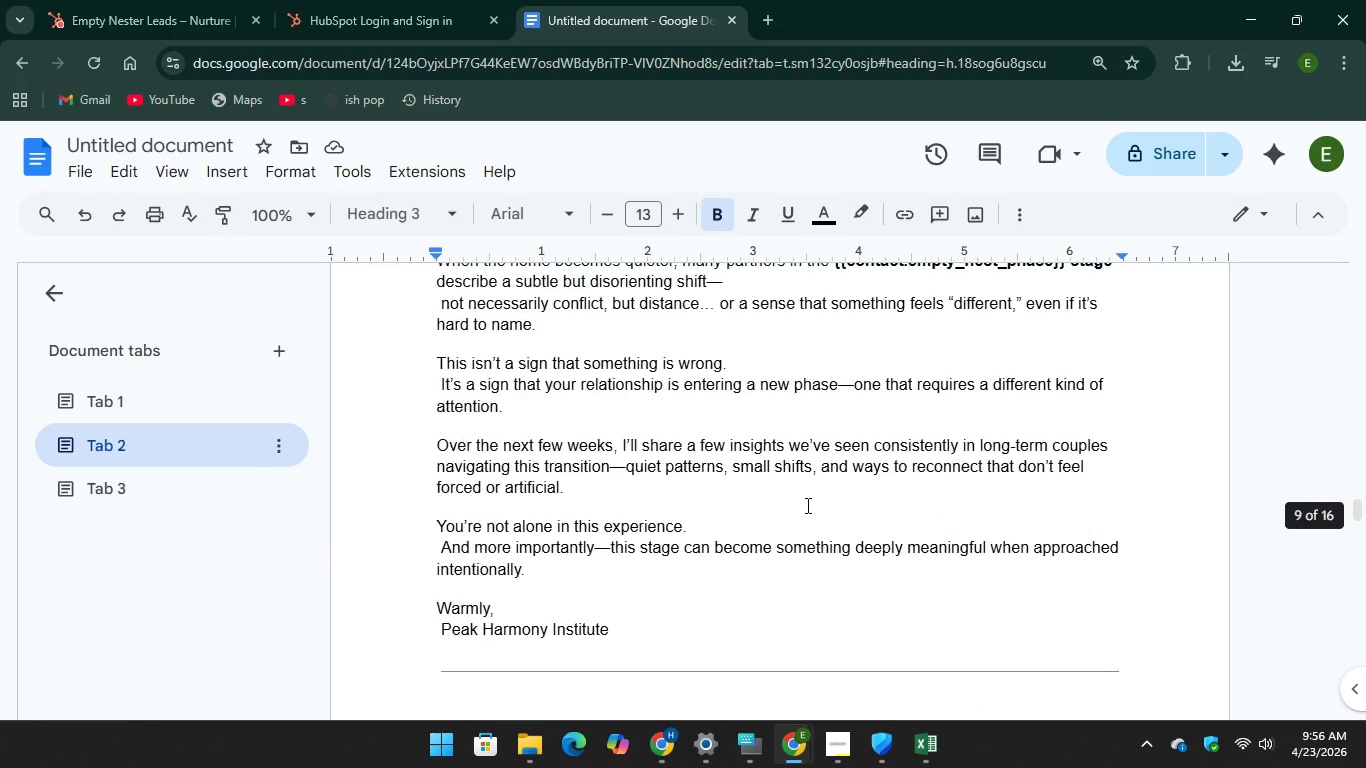 
scroll: coordinate [806, 505], scroll_direction: up, amount: 4.0
 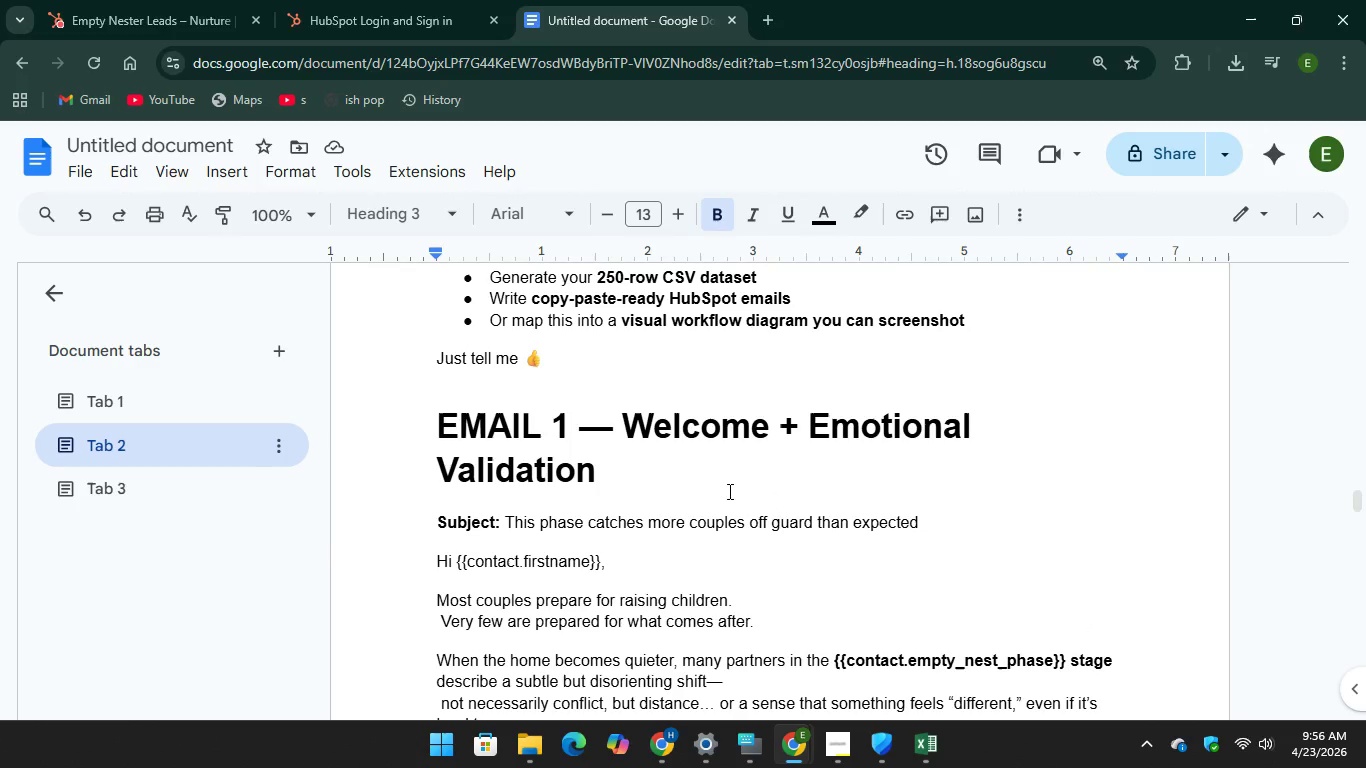 
scroll: coordinate [703, 485], scroll_direction: down, amount: 6.0
 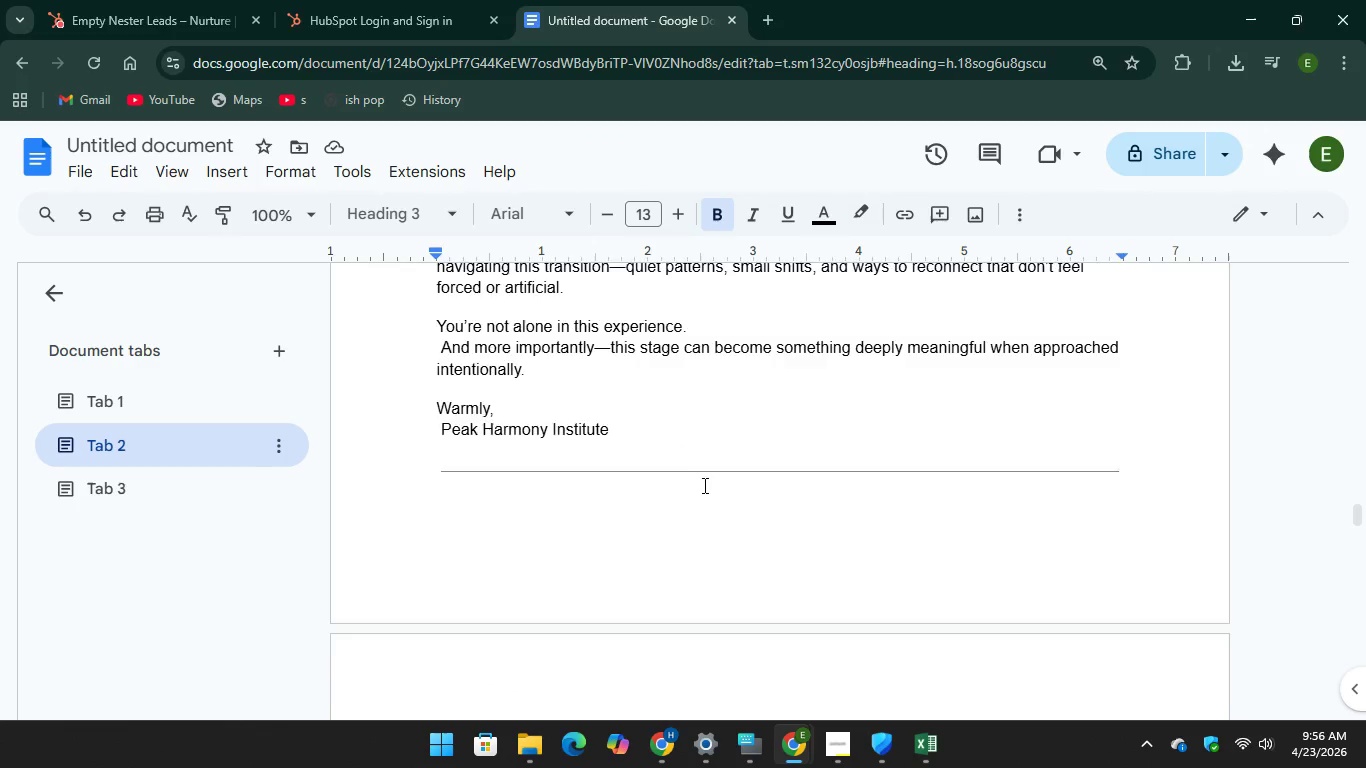 
scroll: coordinate [703, 485], scroll_direction: up, amount: 6.0
 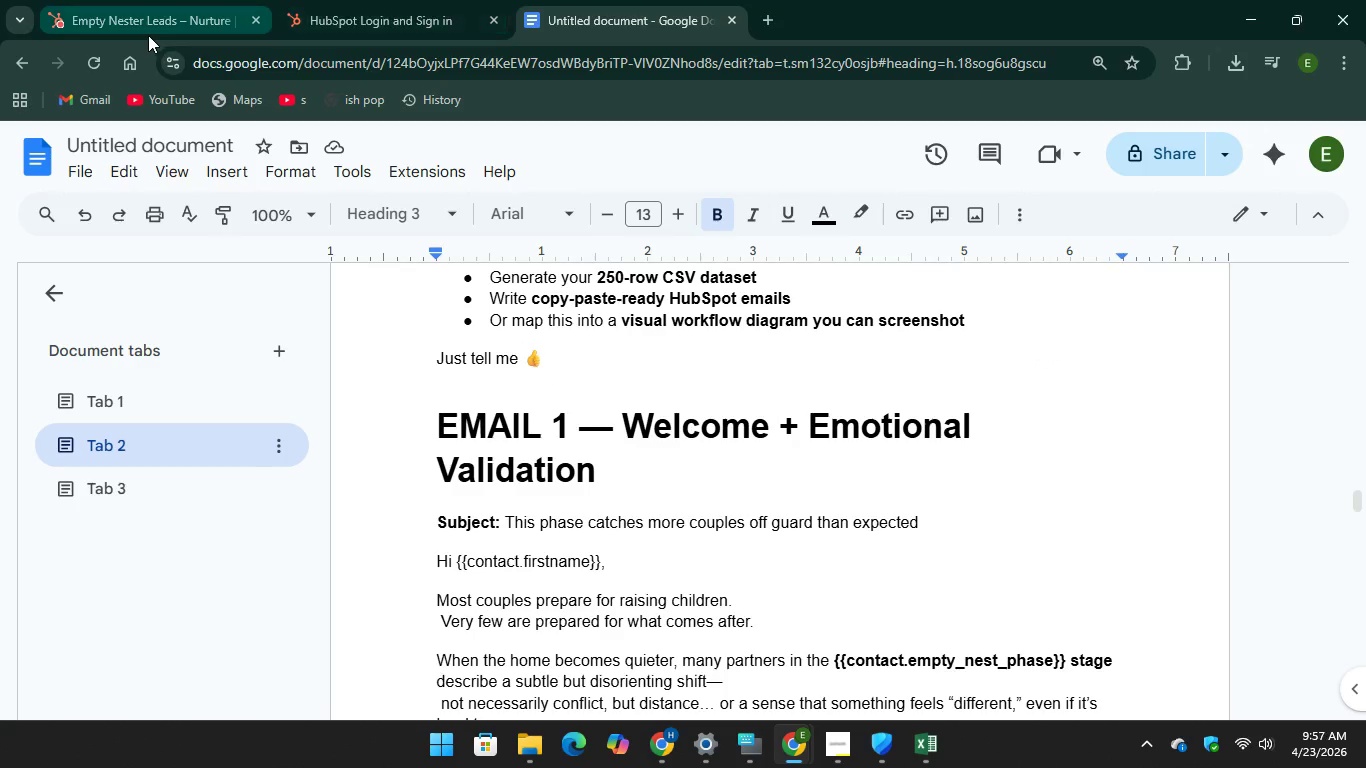 
left_click([142, 25])
 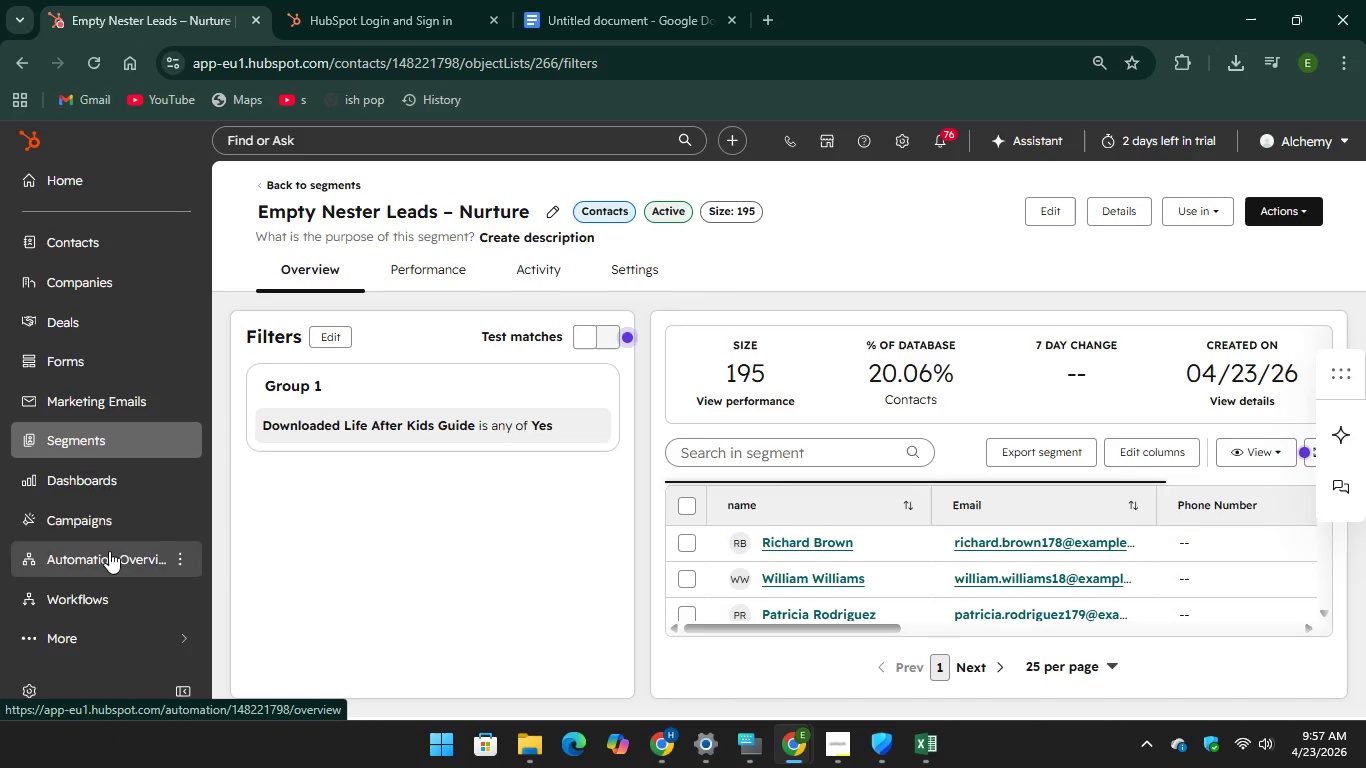 
left_click([143, 394])
 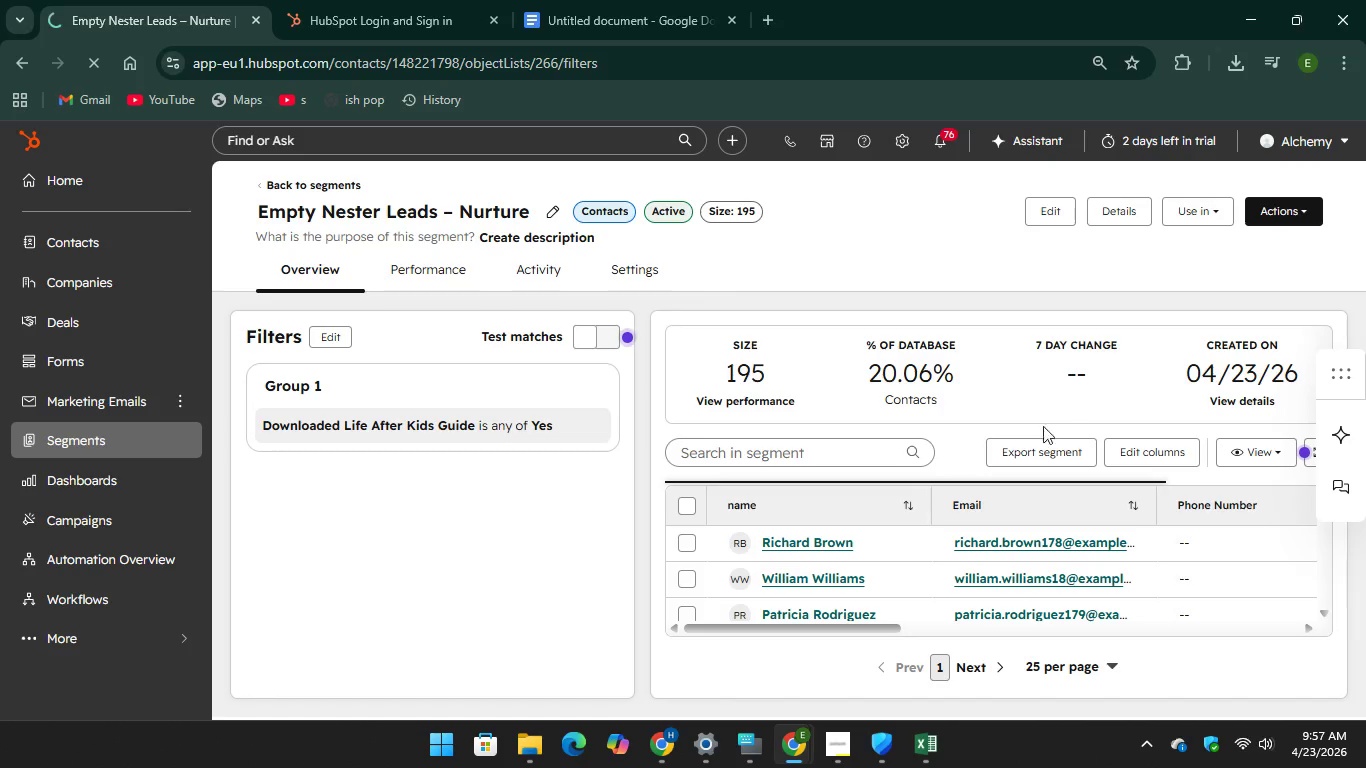 
wait(8.22)
 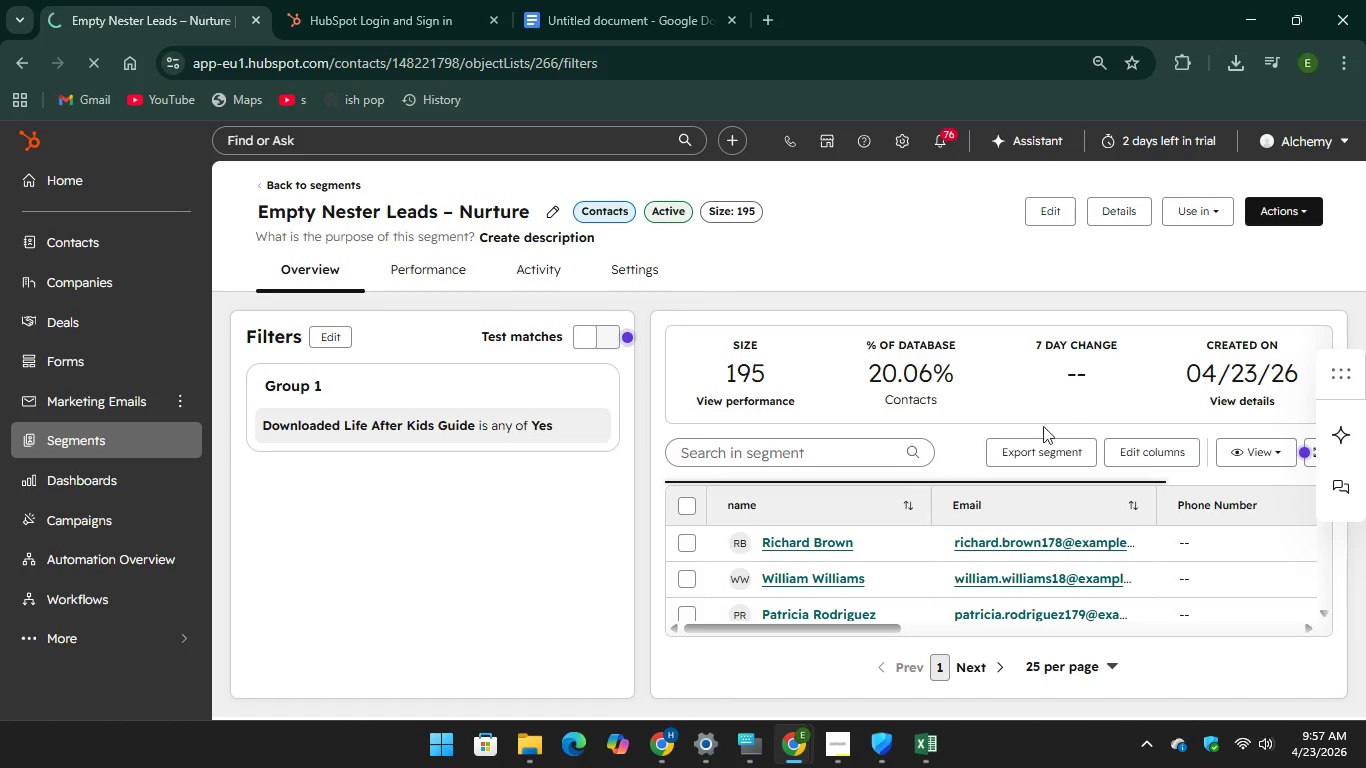 
left_click([117, 395])
 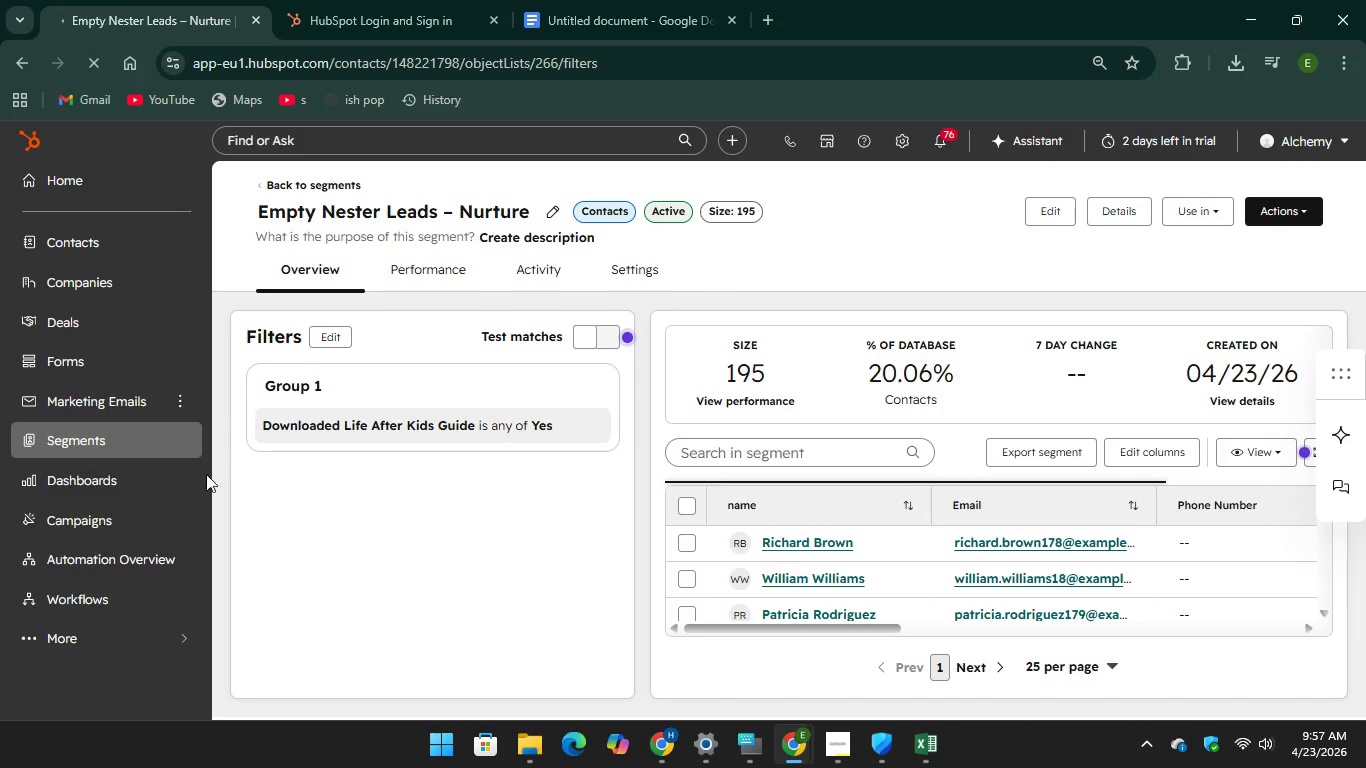 
left_click([127, 394])
 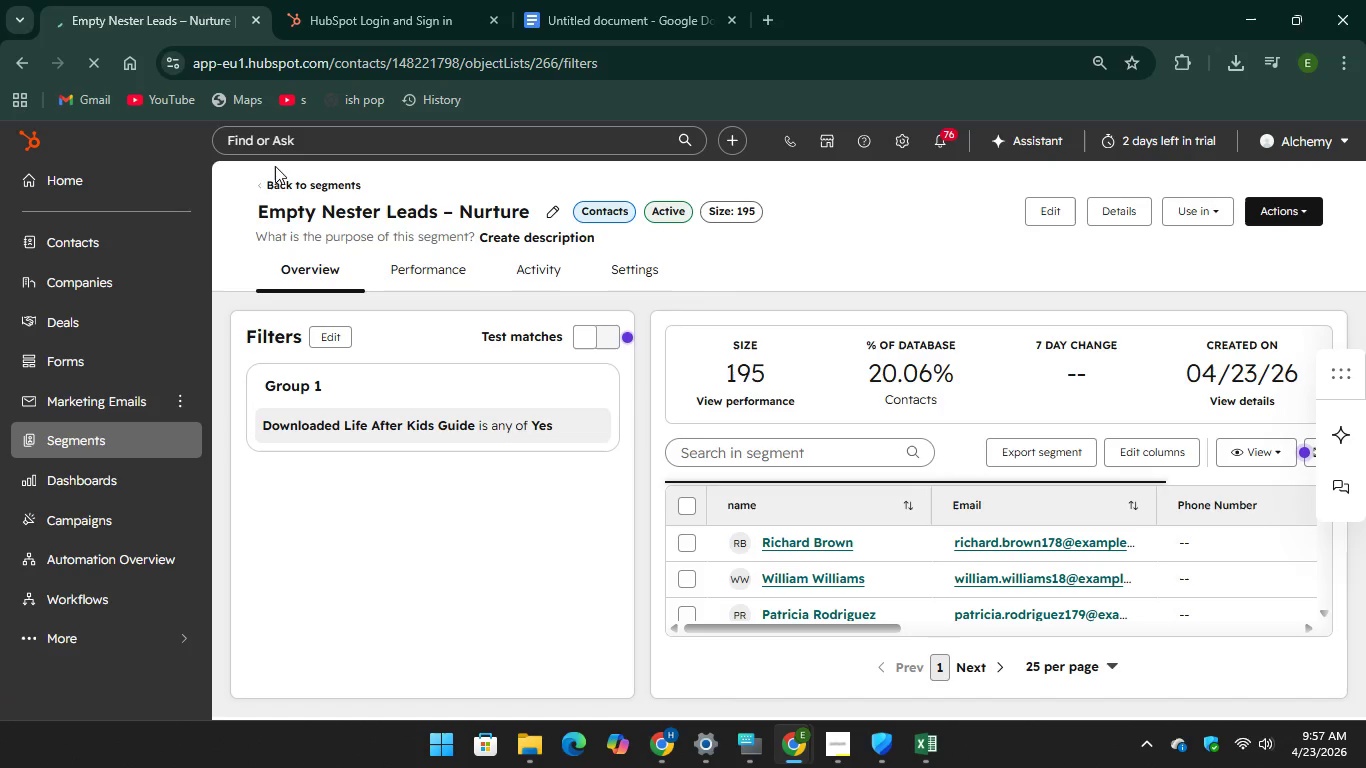 
left_click([261, 179])
 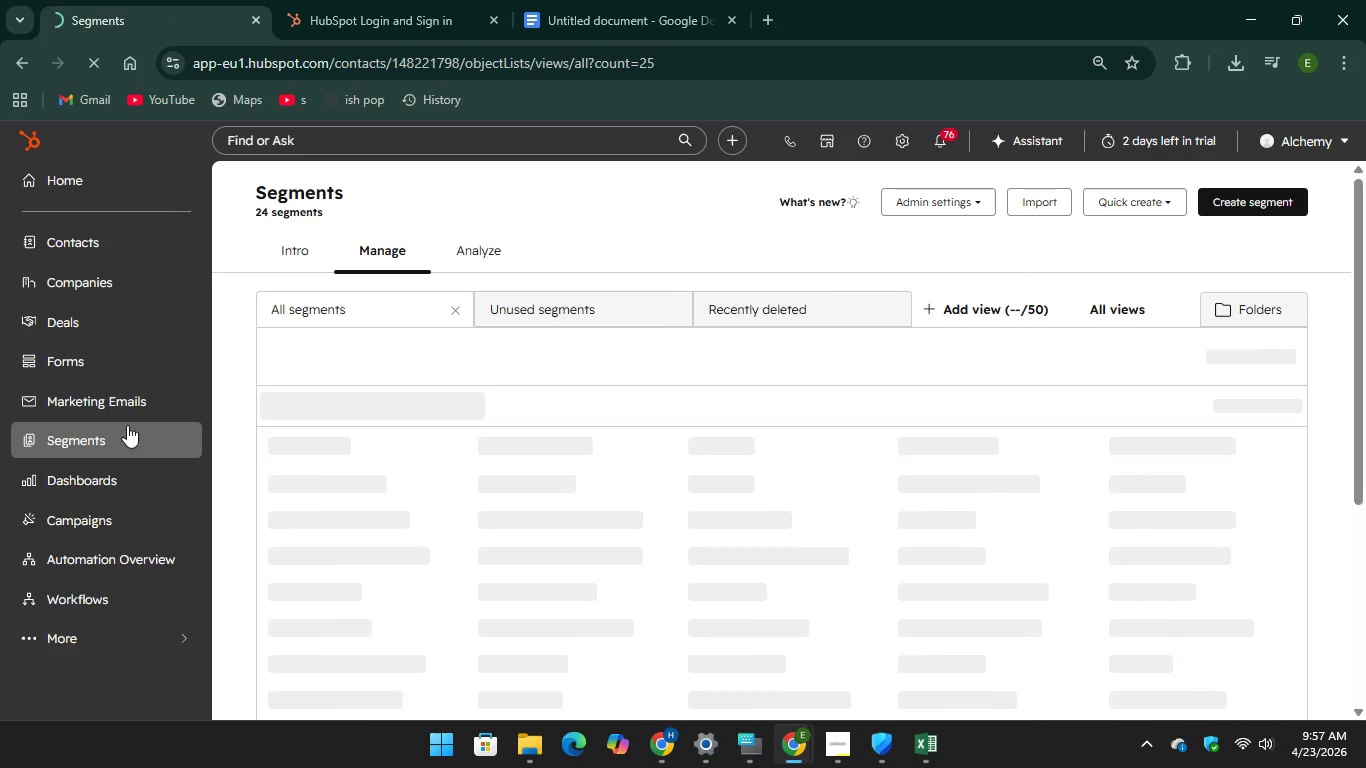 
left_click([127, 393])
 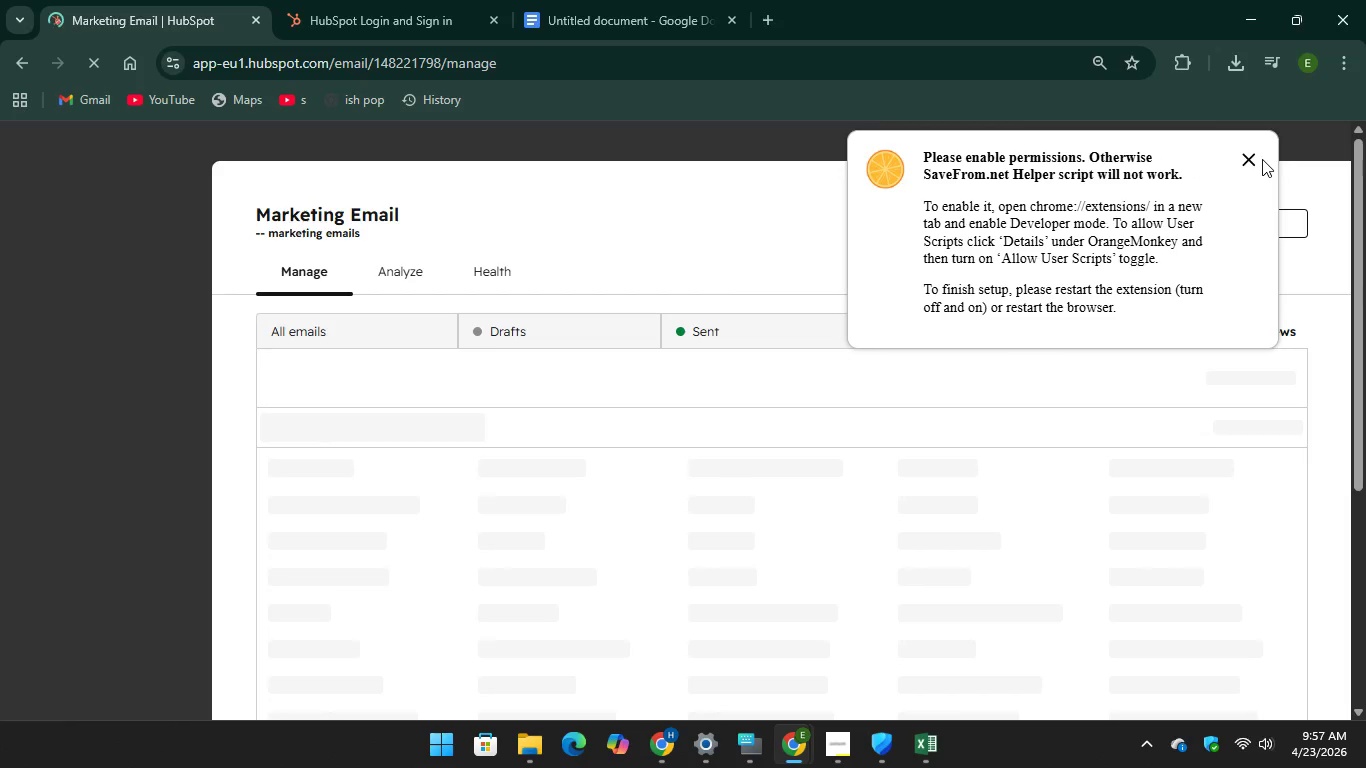 
wait(7.92)
 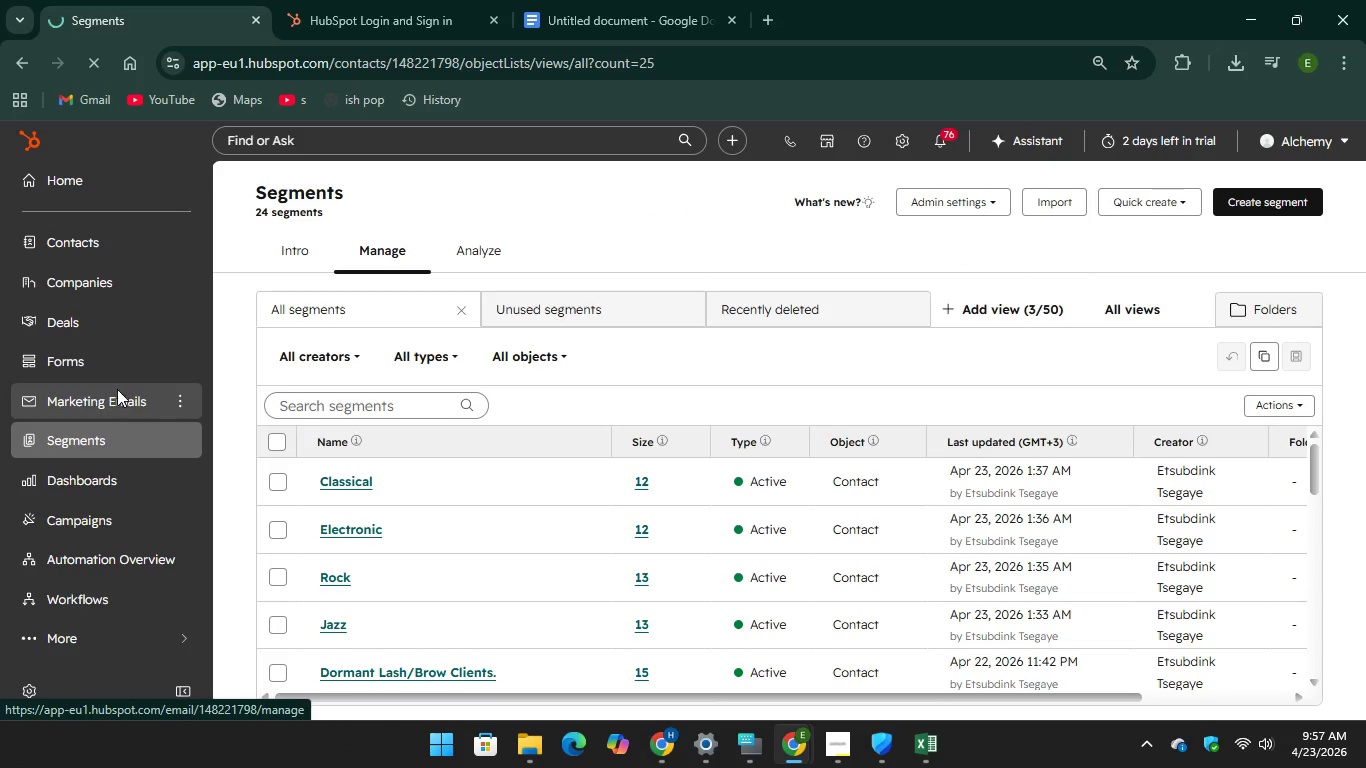 
left_click([1251, 157])
 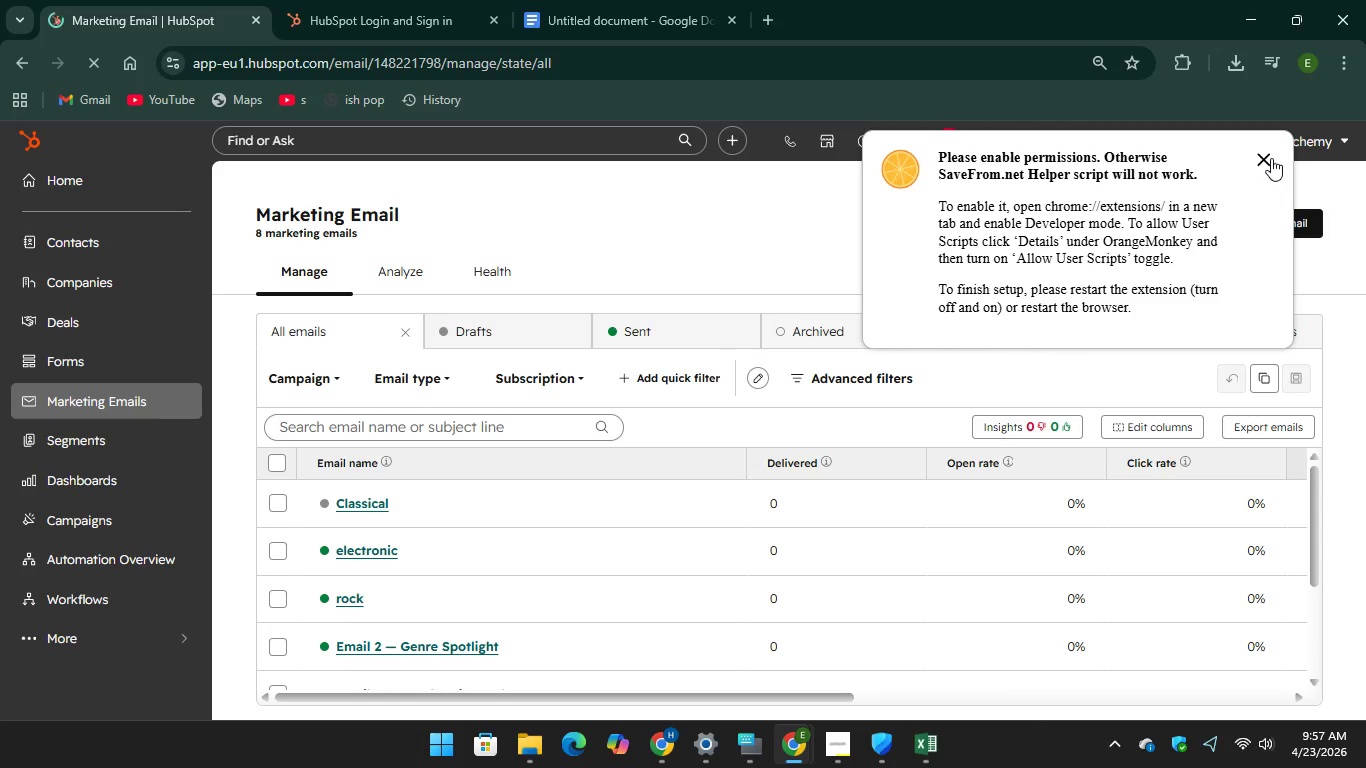 
wait(7.94)
 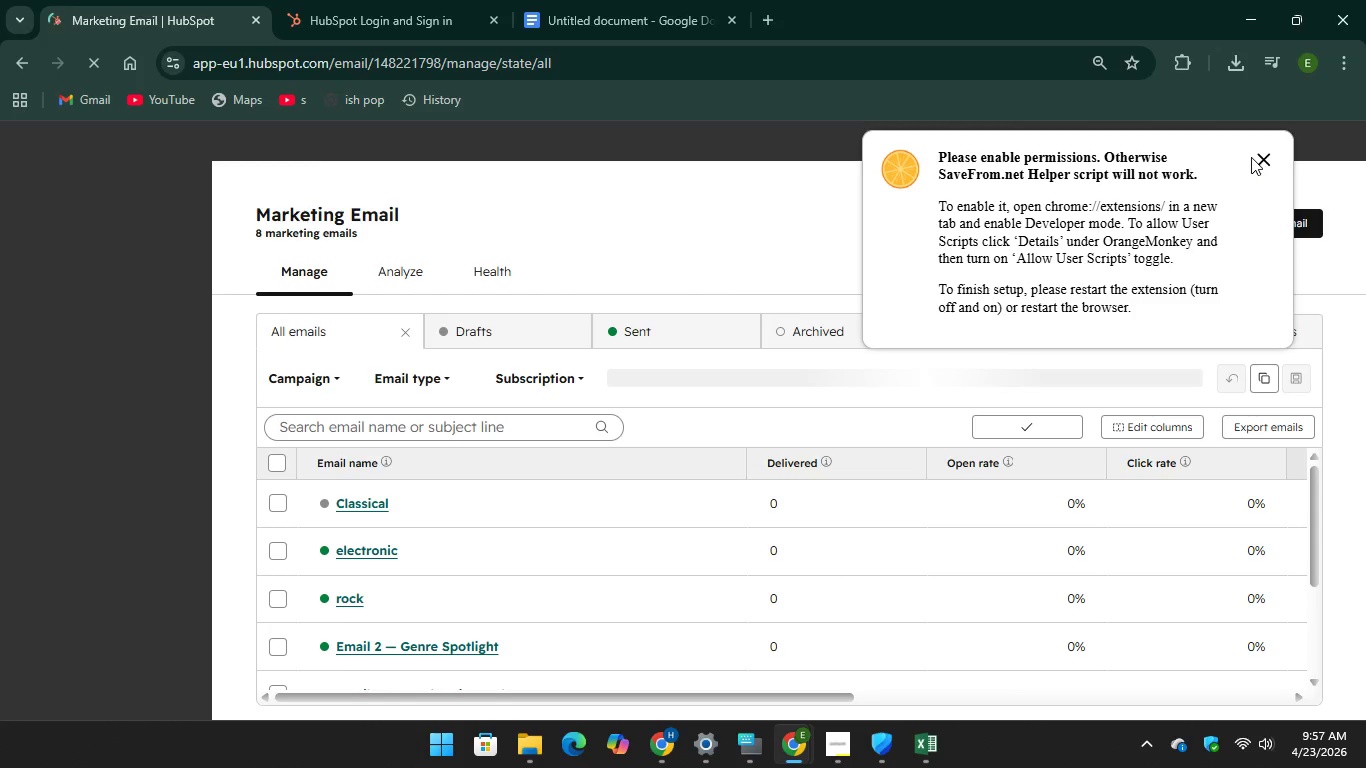 
left_click([1259, 156])
 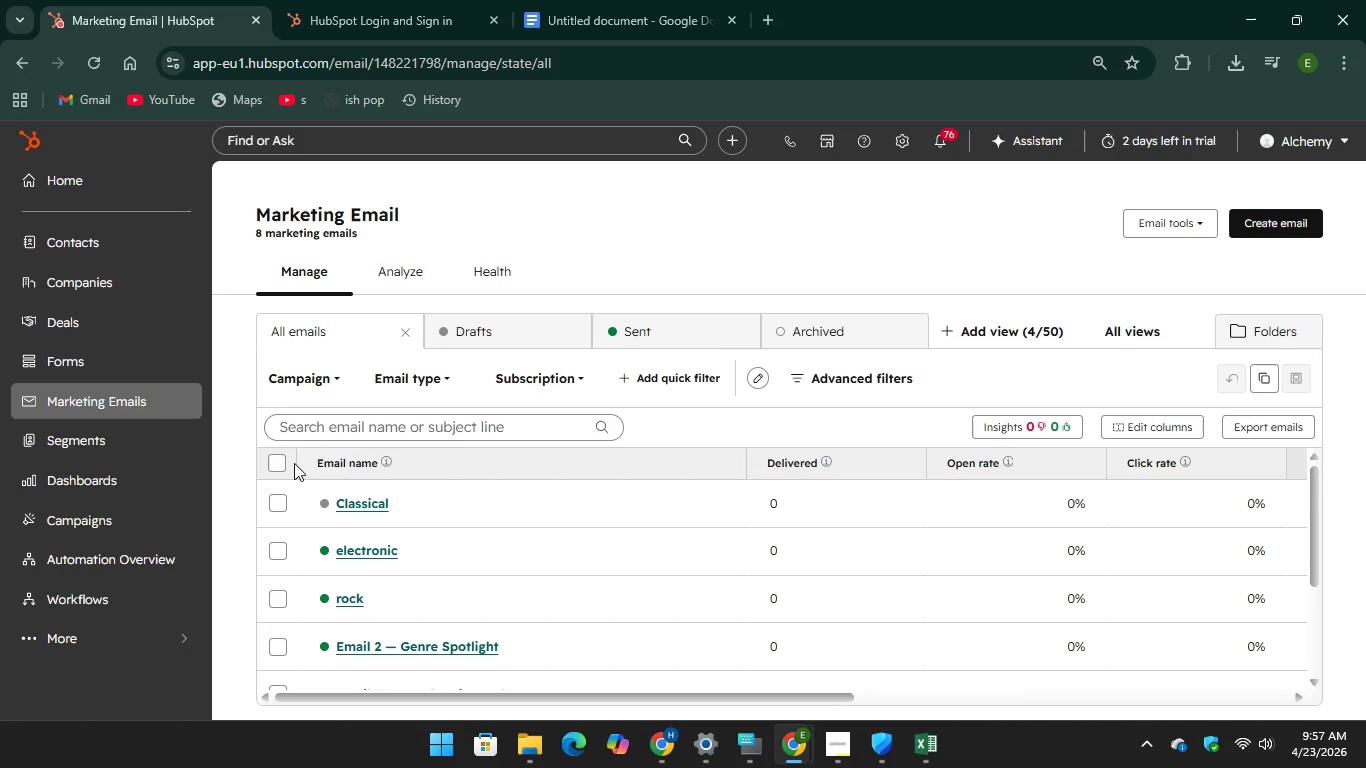 
left_click([277, 457])
 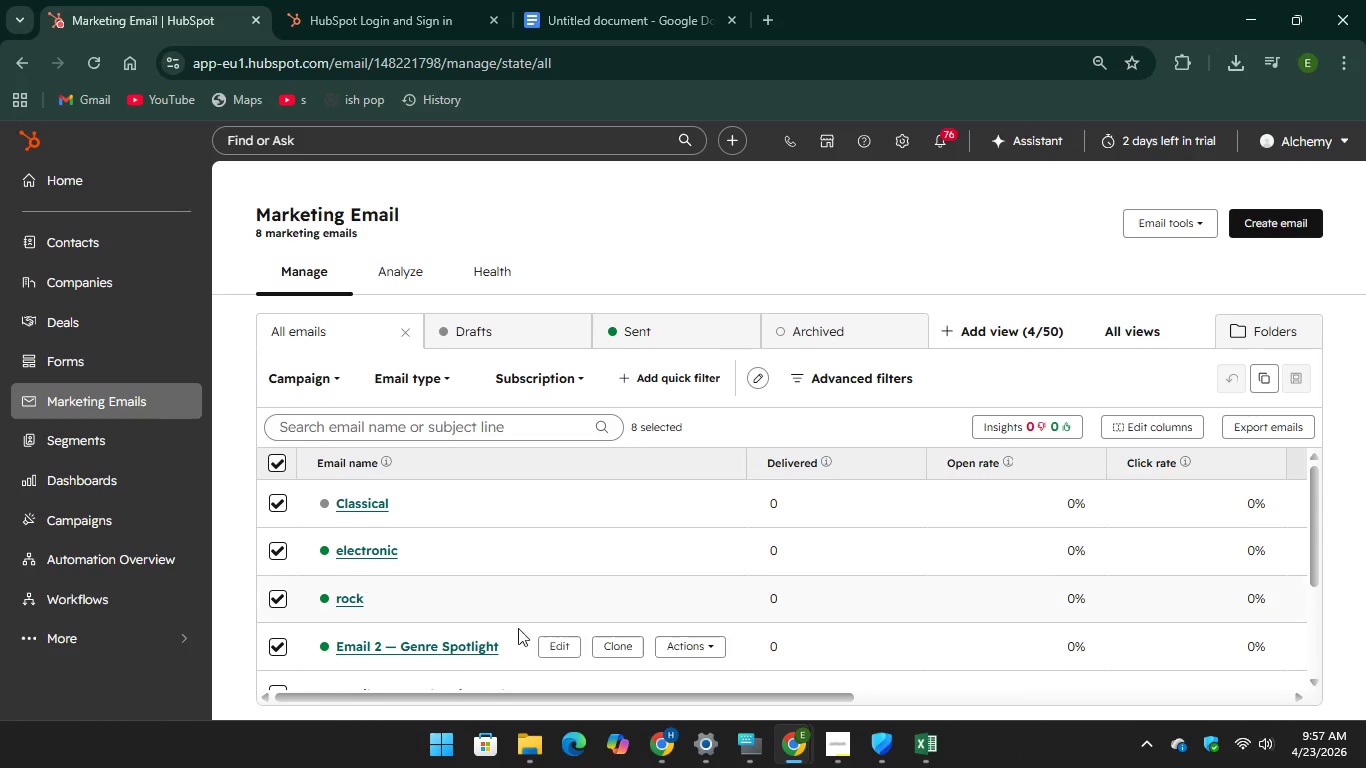 
scroll: coordinate [524, 633], scroll_direction: down, amount: 6.0
 